 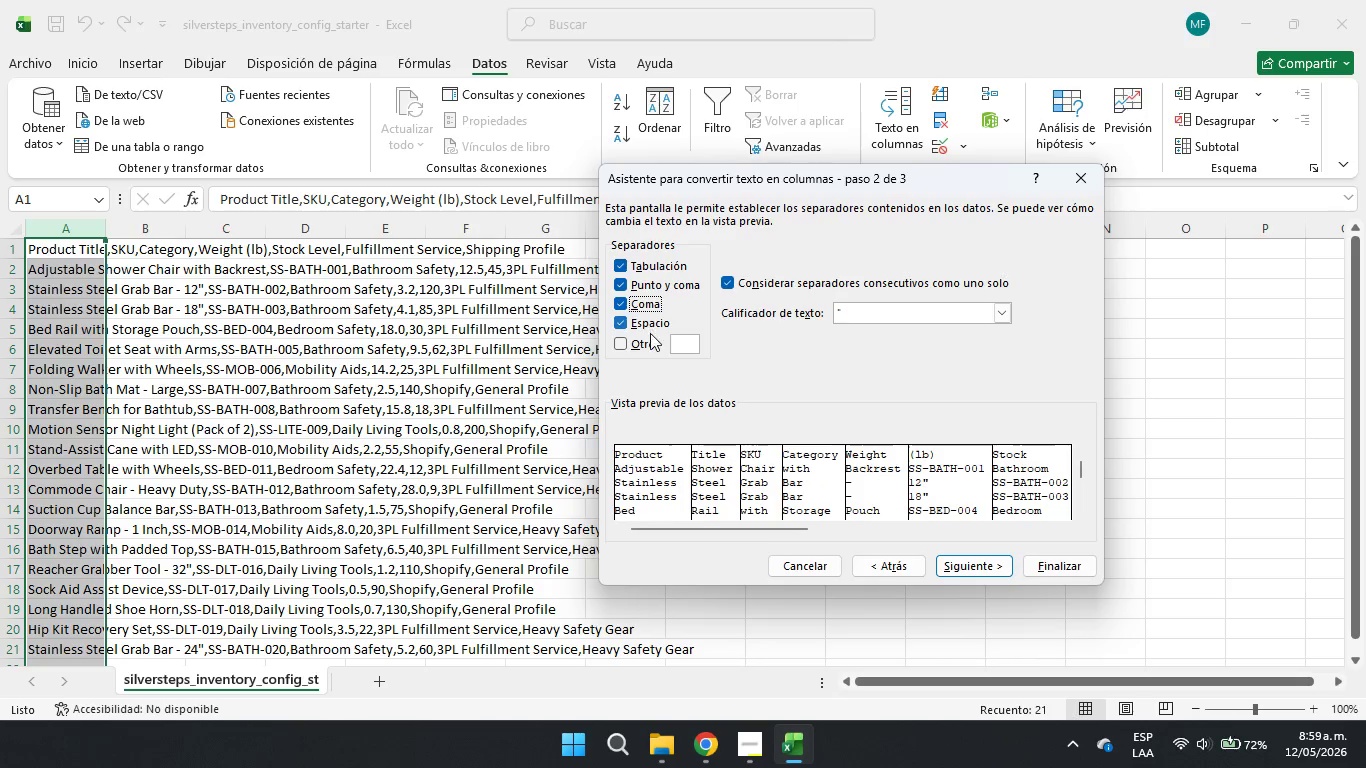 
left_click([647, 322])
 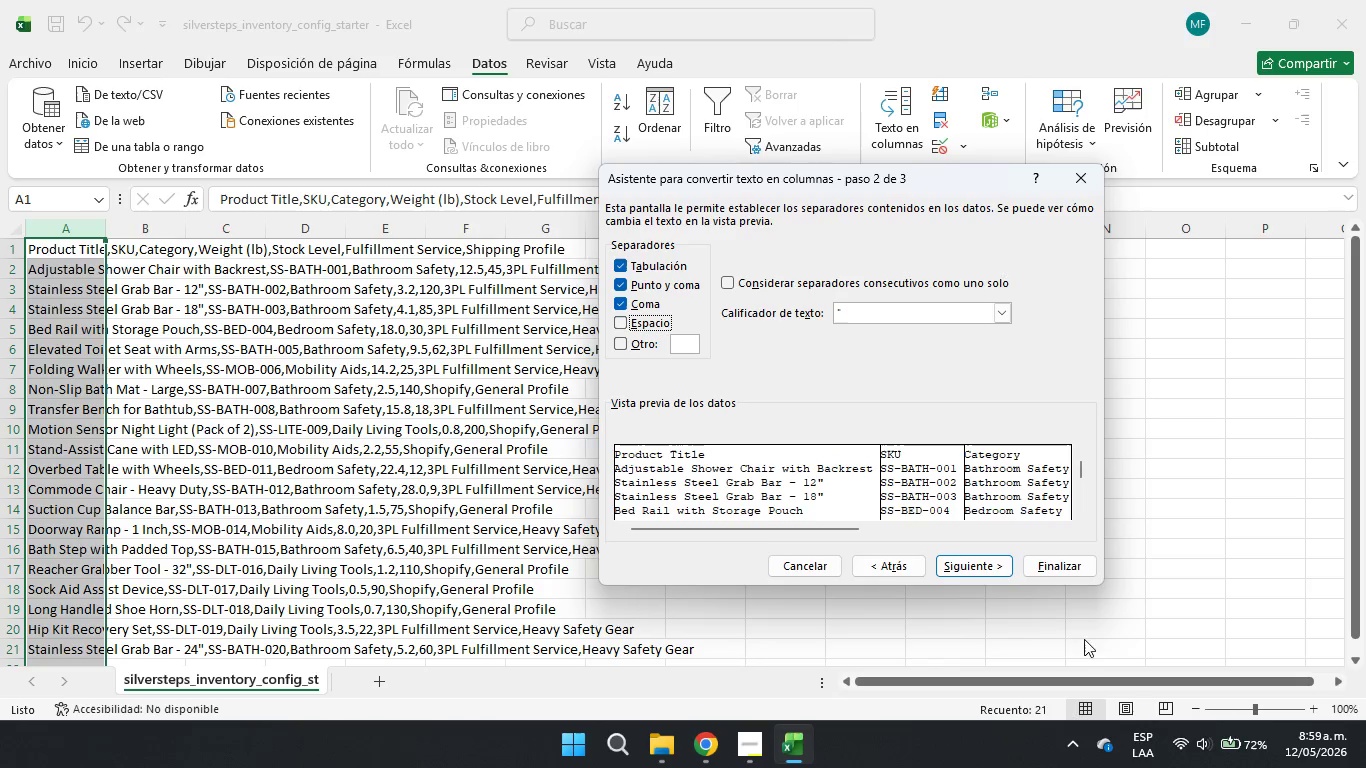 
left_click([648, 317])
 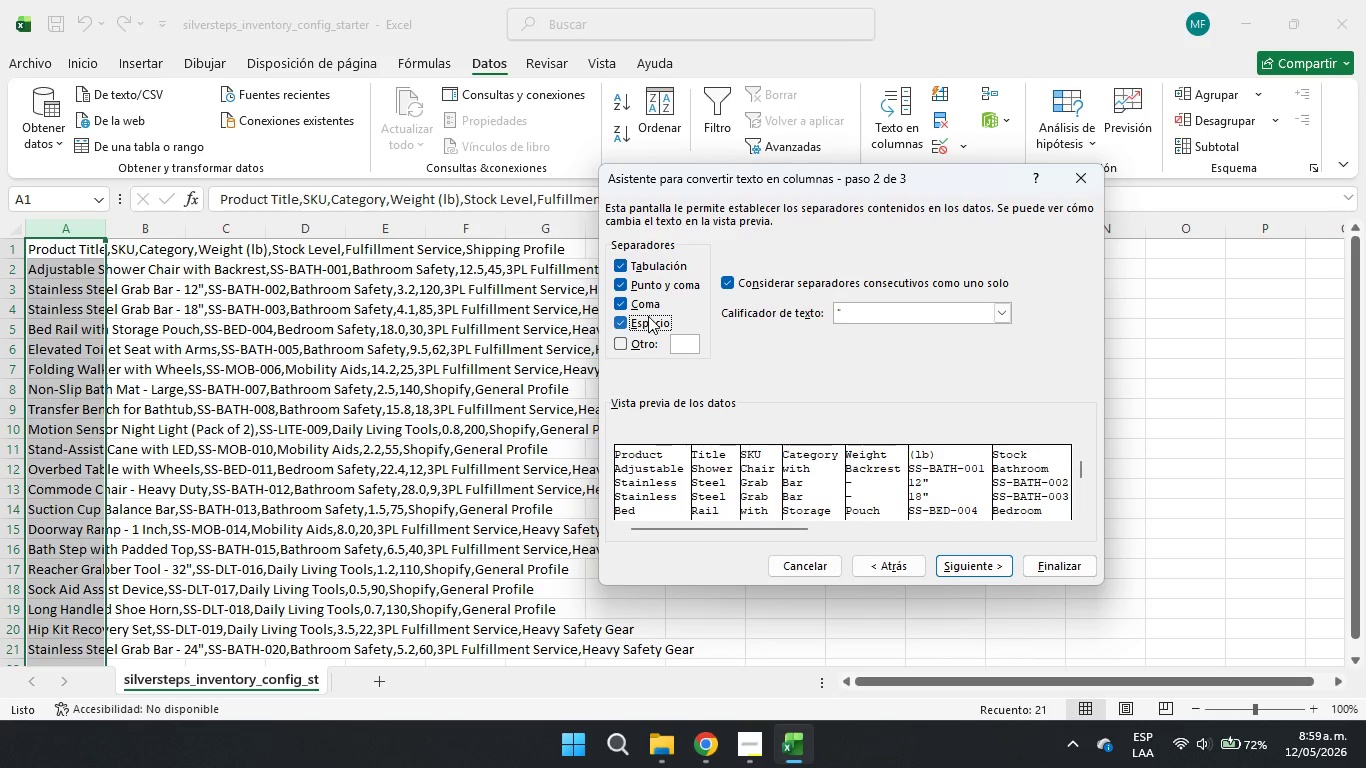 
left_click([648, 316])
 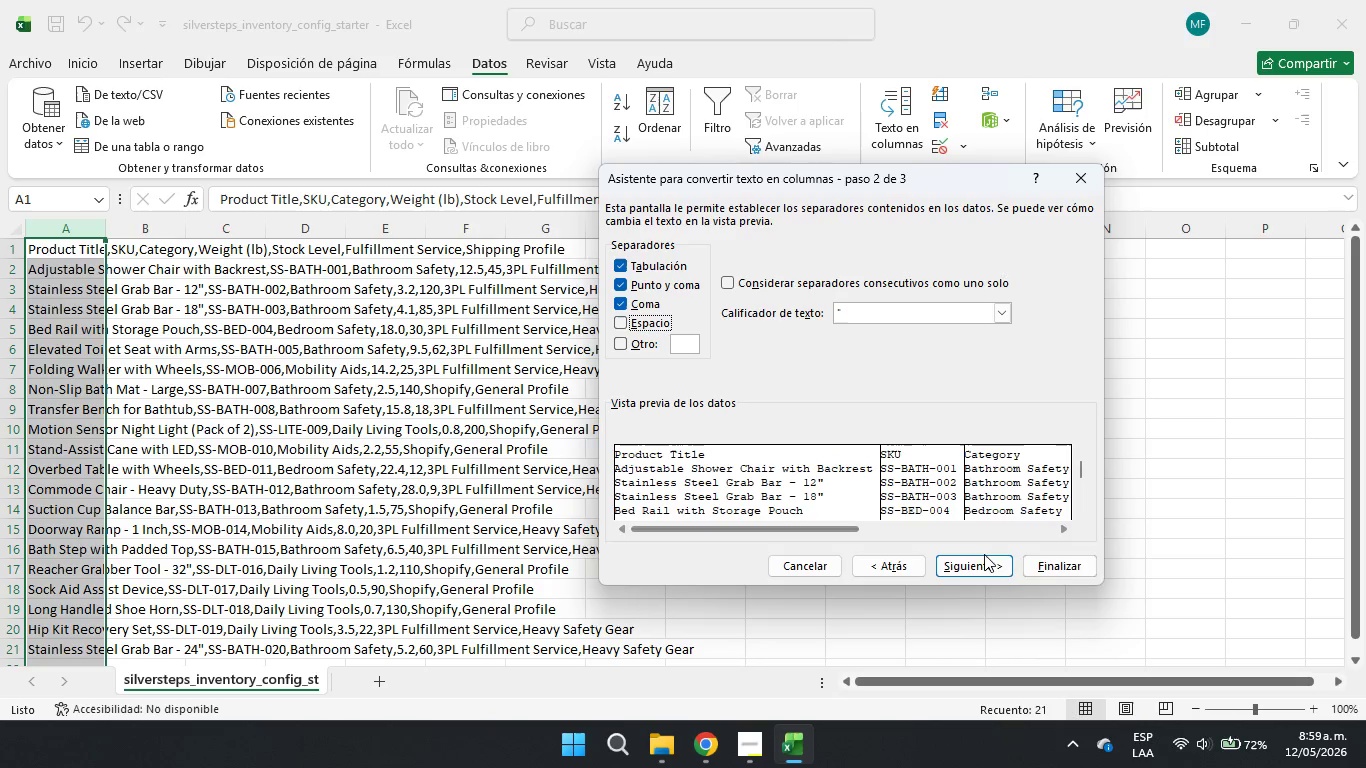 
left_click([980, 561])
 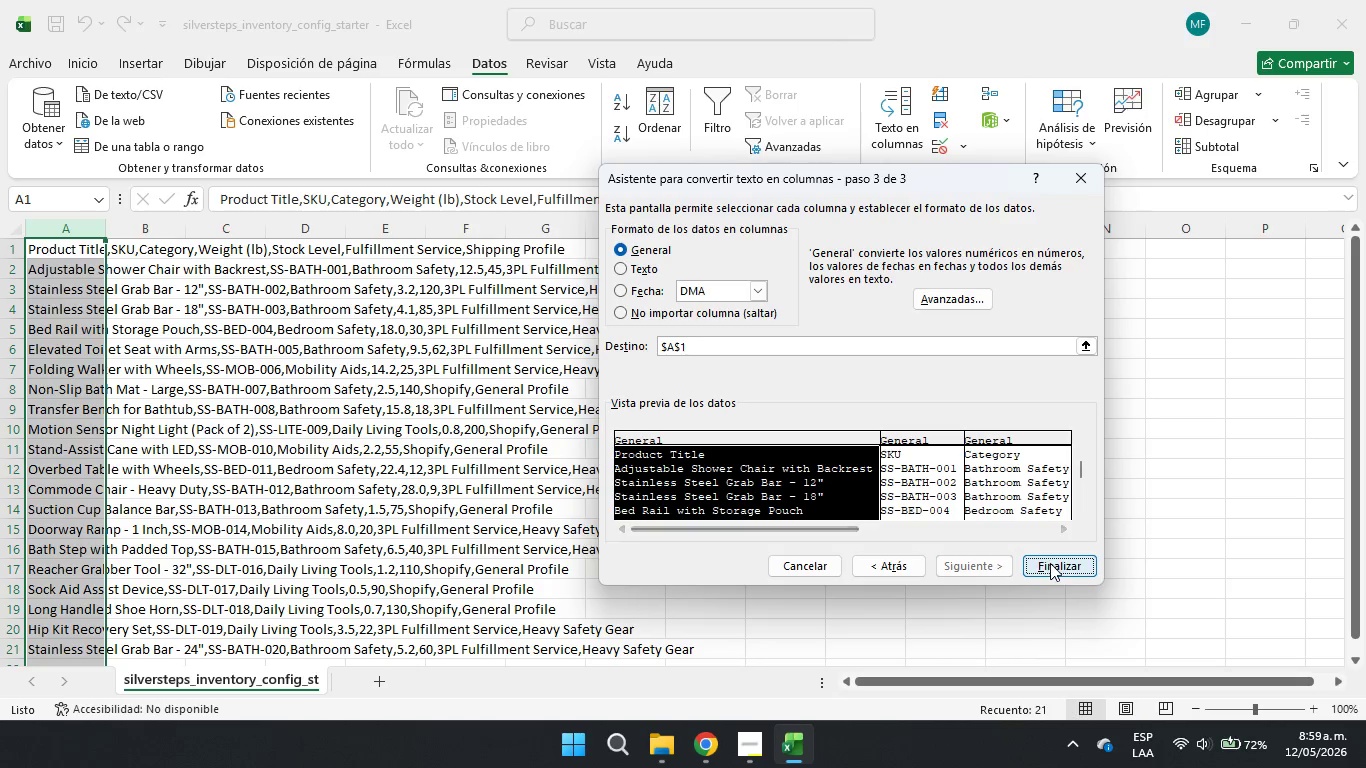 
left_click([1047, 568])
 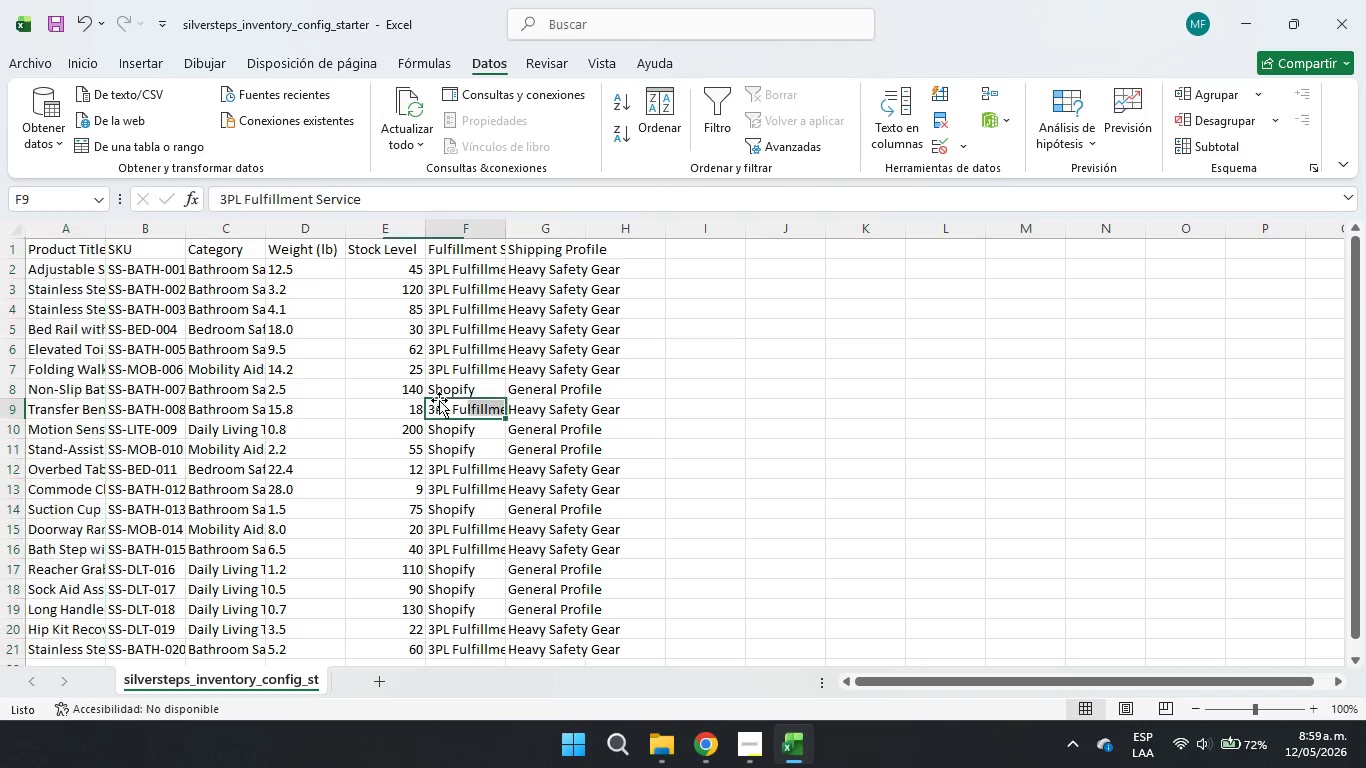 
double_click([433, 388])
 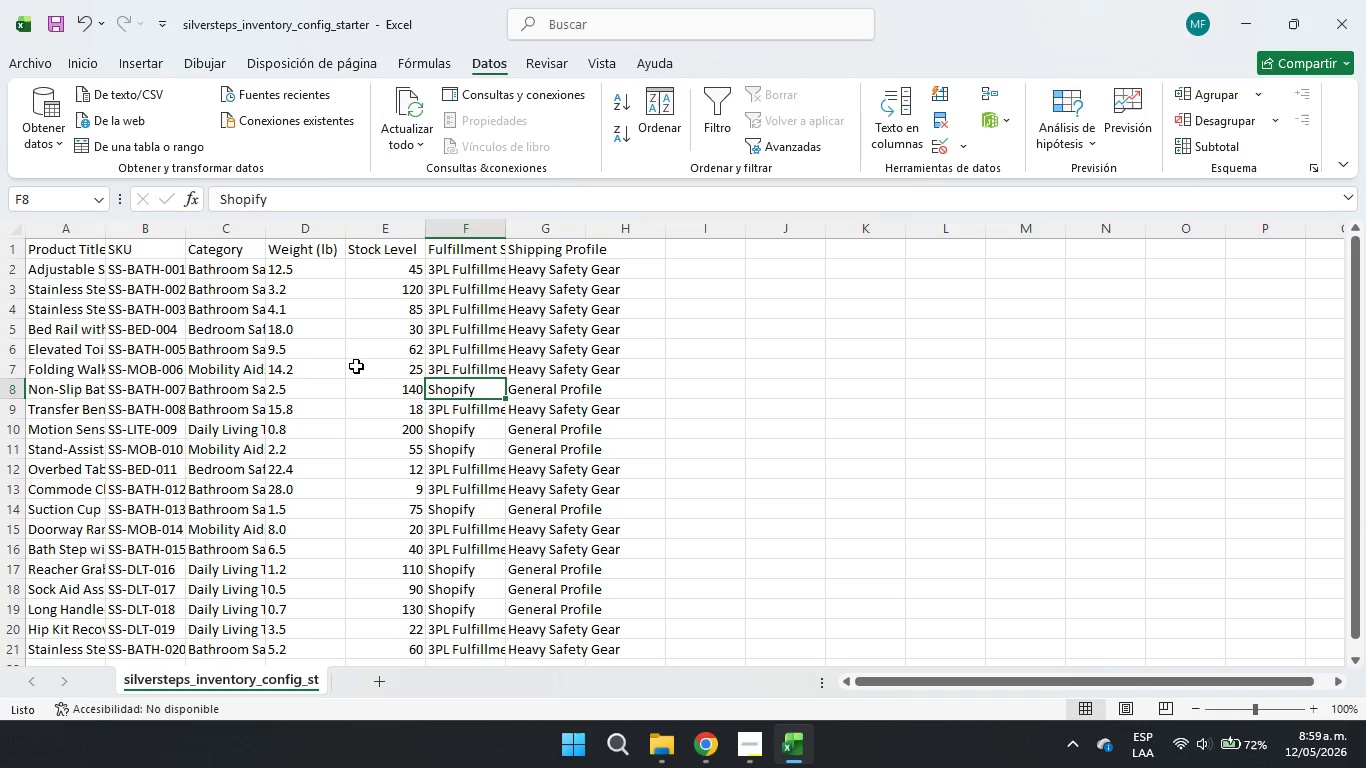 
triple_click([356, 364])
 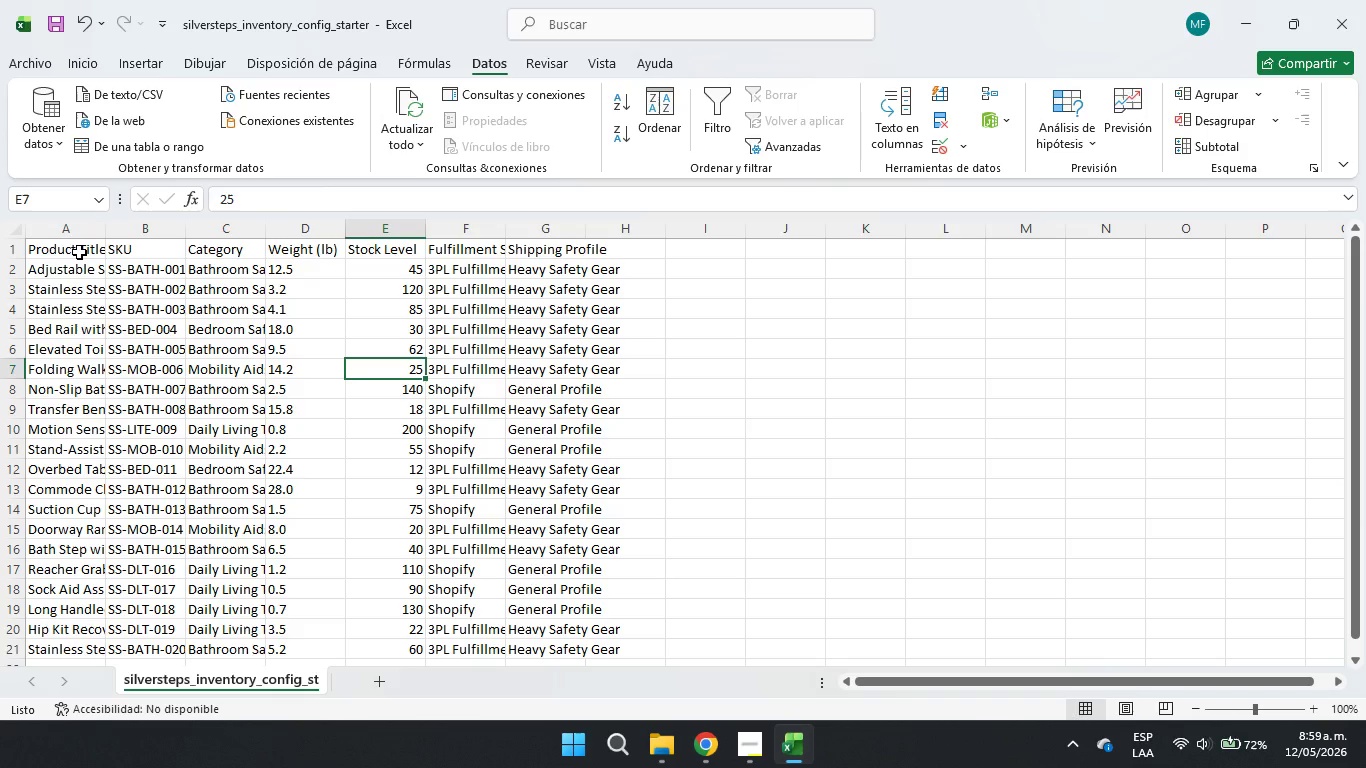 
wait(9.95)
 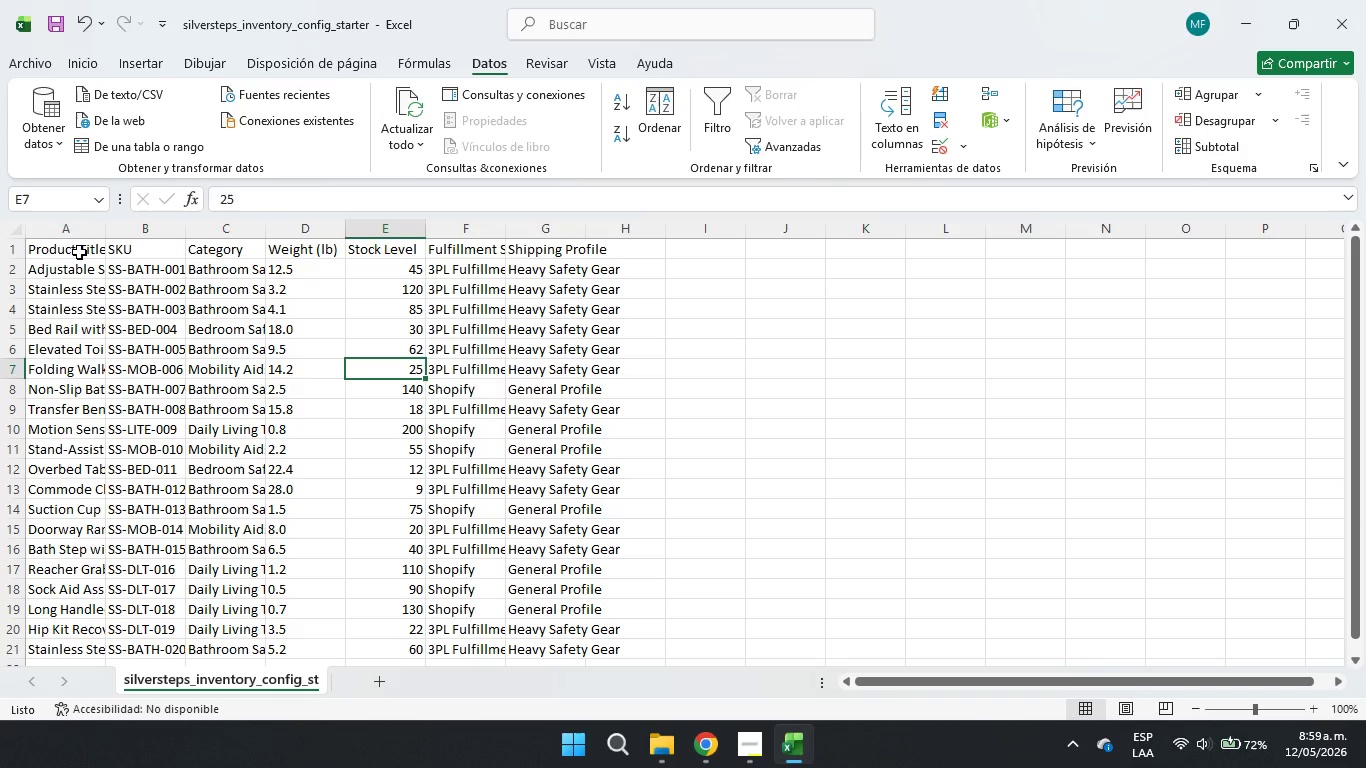 
double_click([71, 248])
 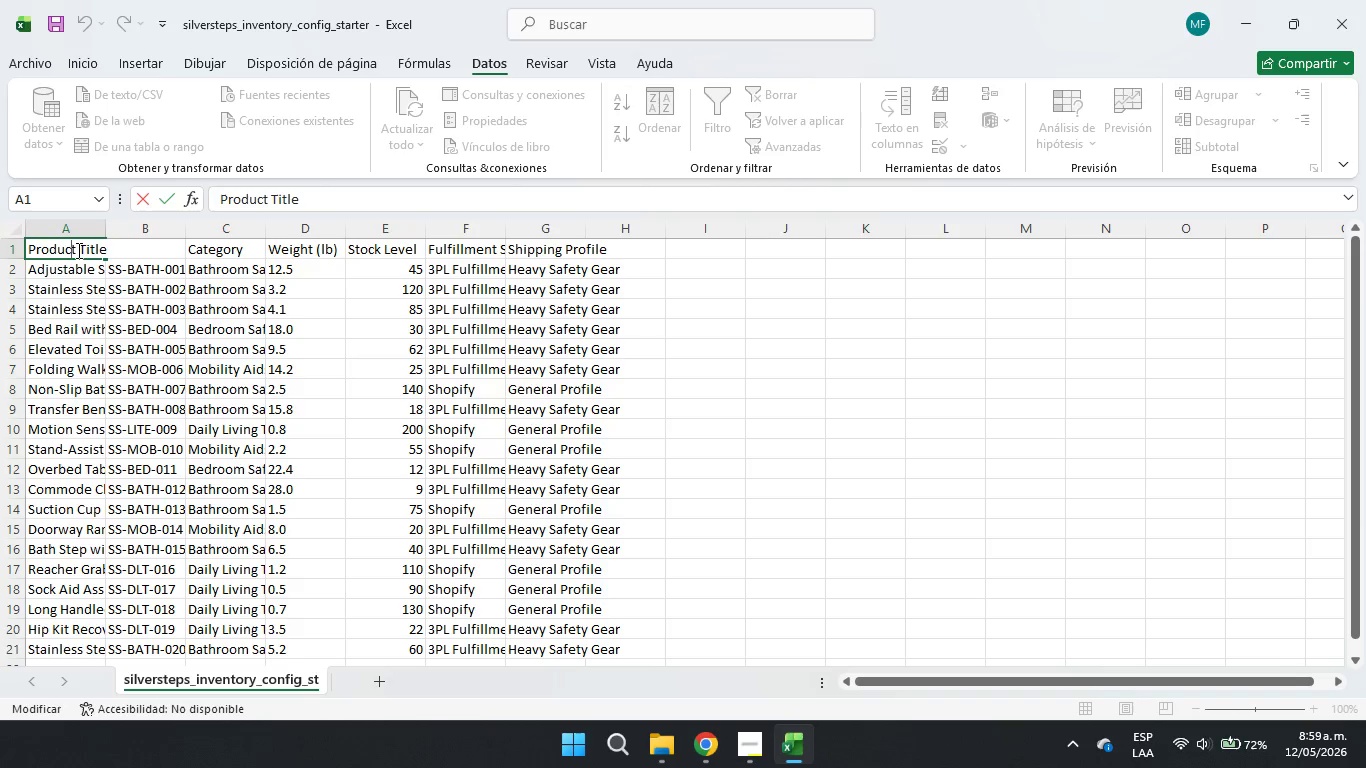 
left_click_drag(start_coordinate=[79, 254], to_coordinate=[0, 294])
 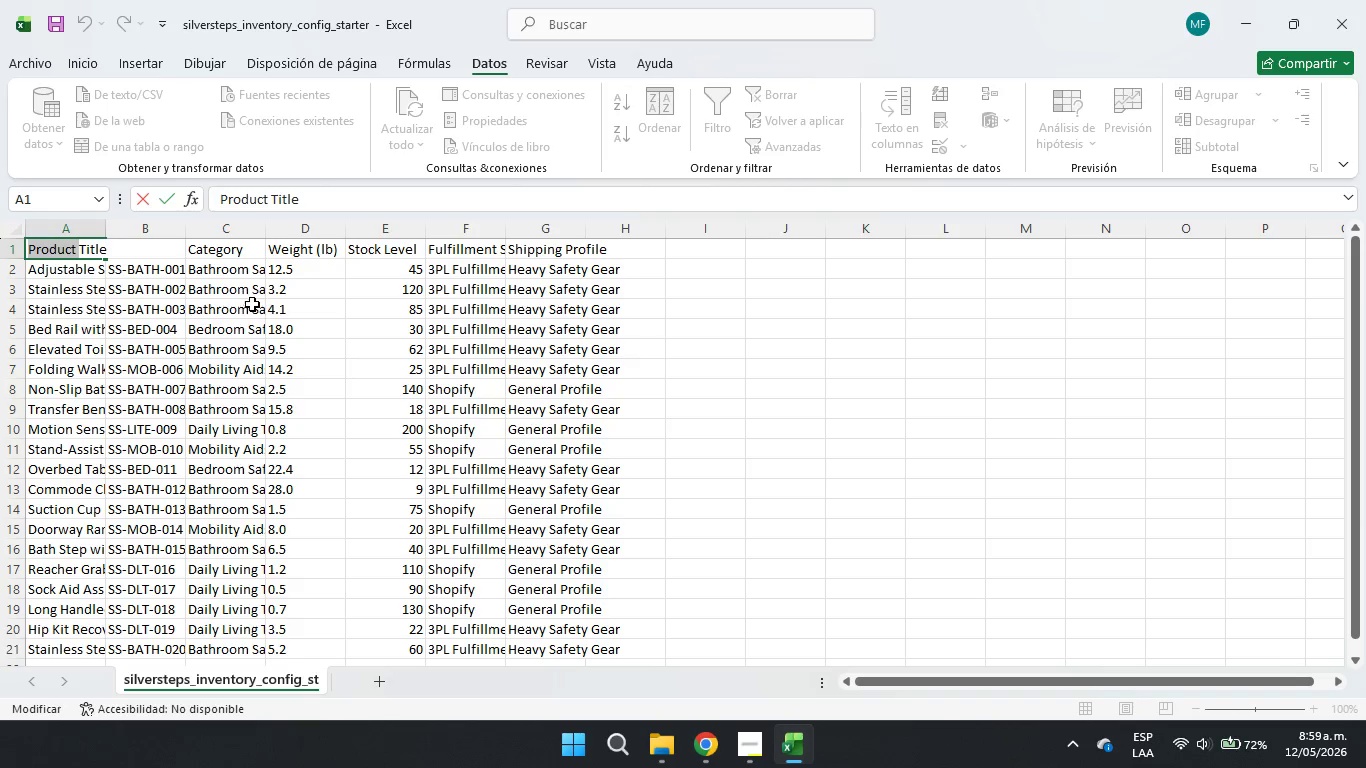 
key(Backspace)
 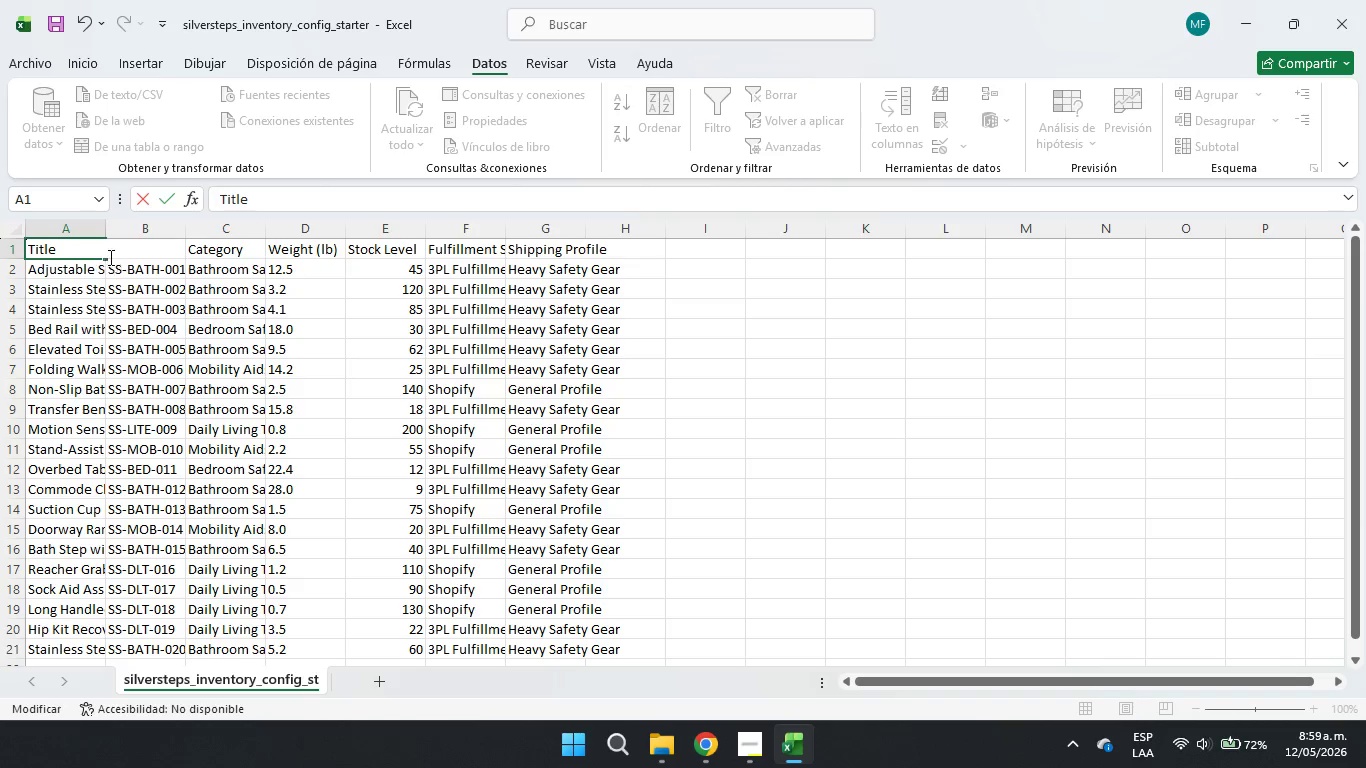 
left_click([201, 336])
 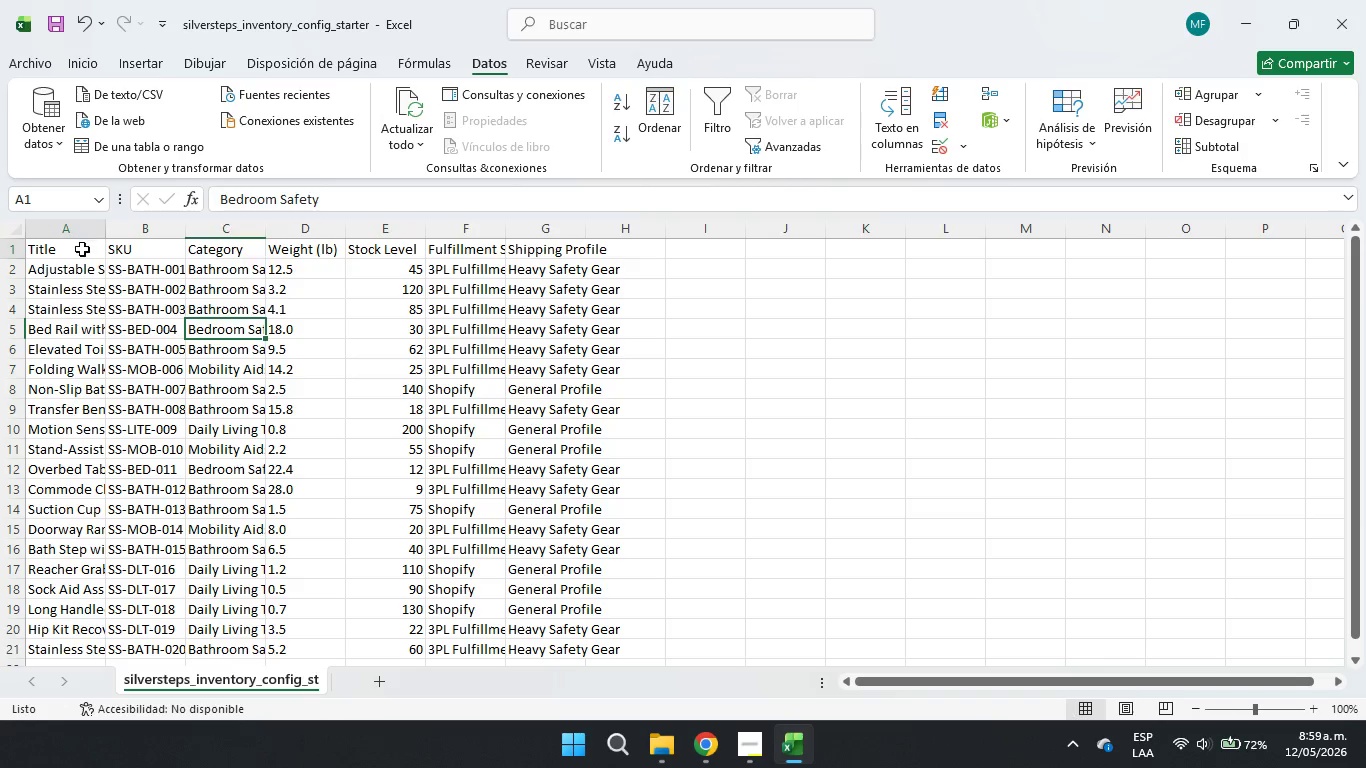 
double_click([169, 353])
 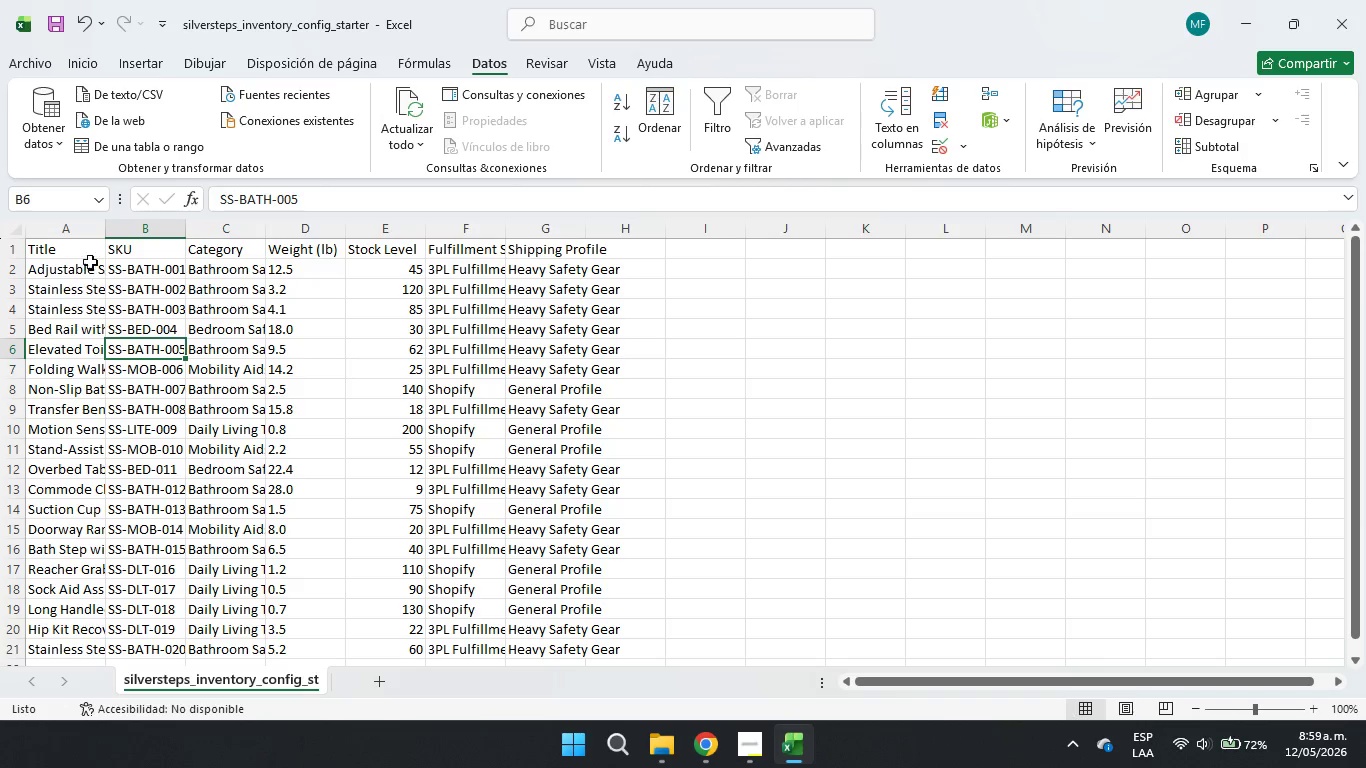 
left_click([86, 248])
 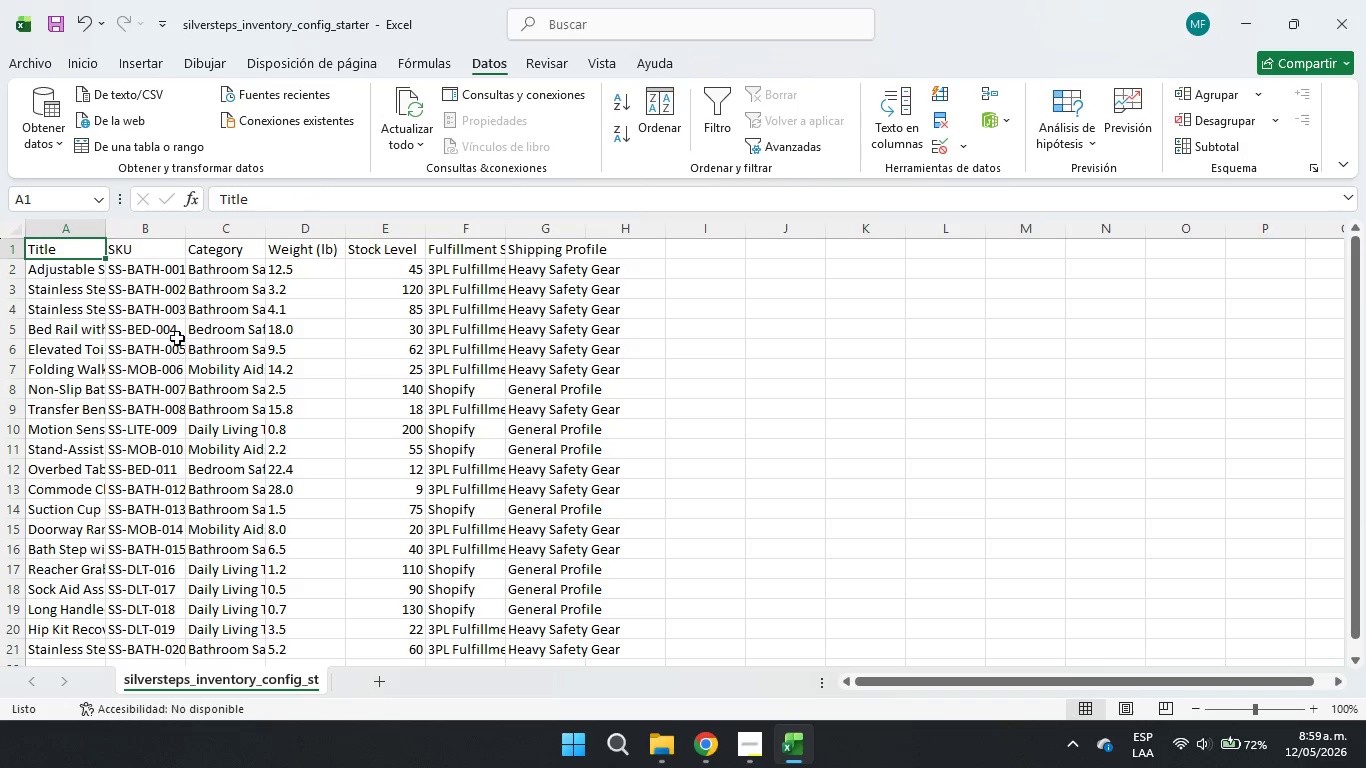 
left_click([199, 335])
 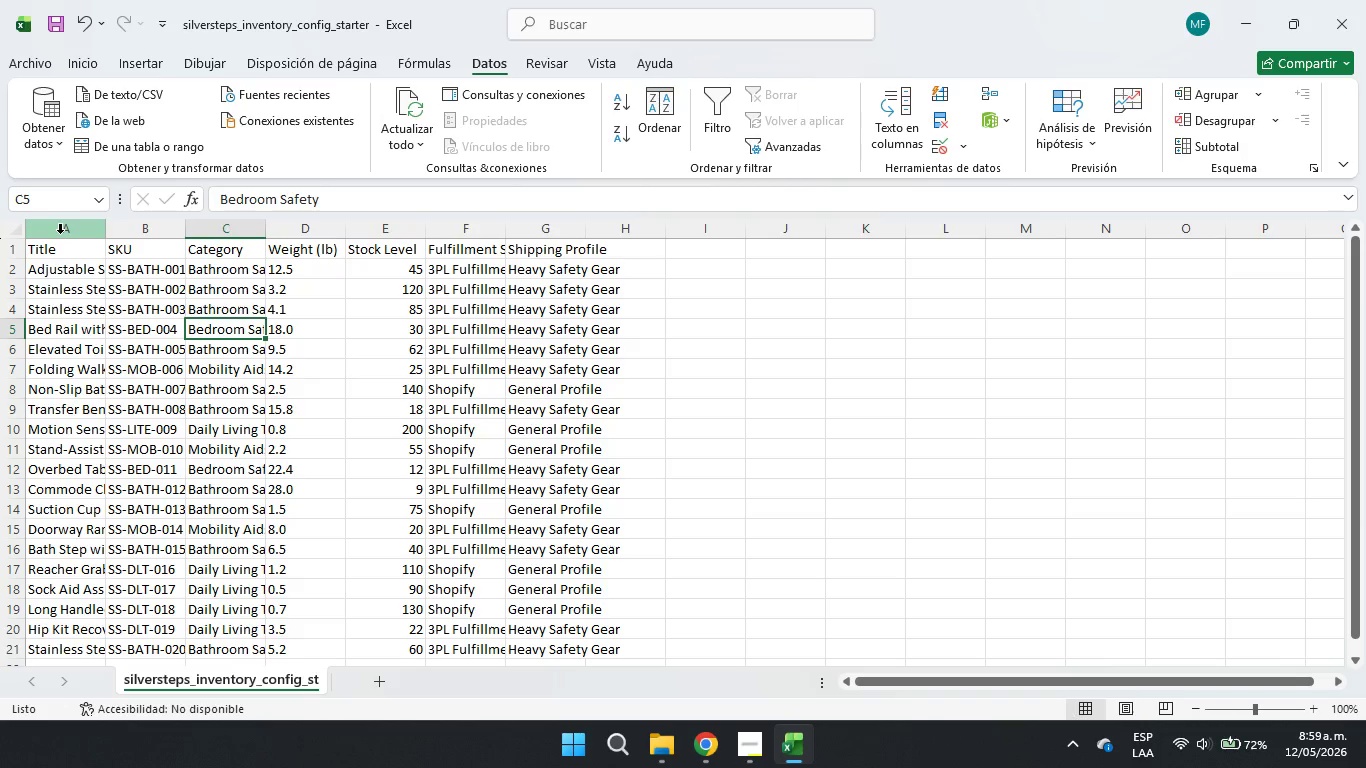 
left_click([60, 233])
 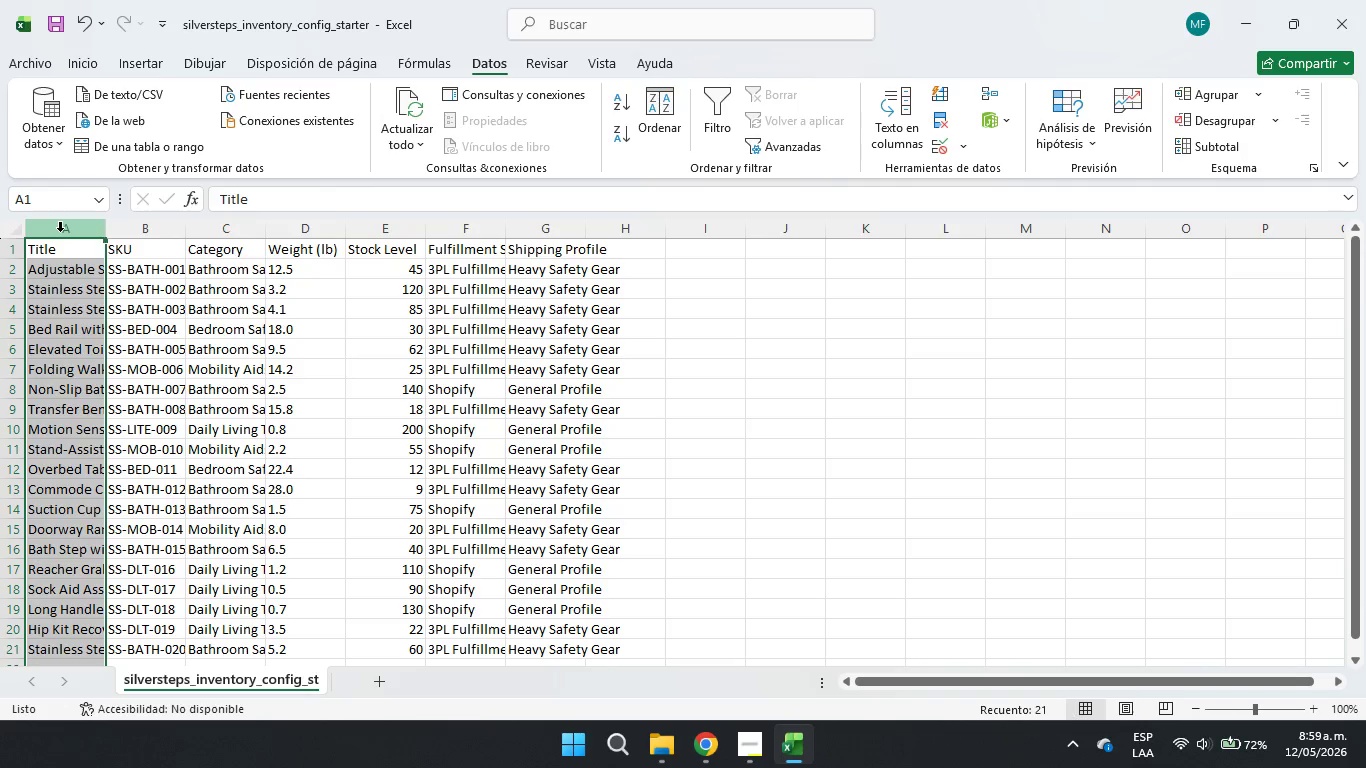 
right_click([60, 231])
 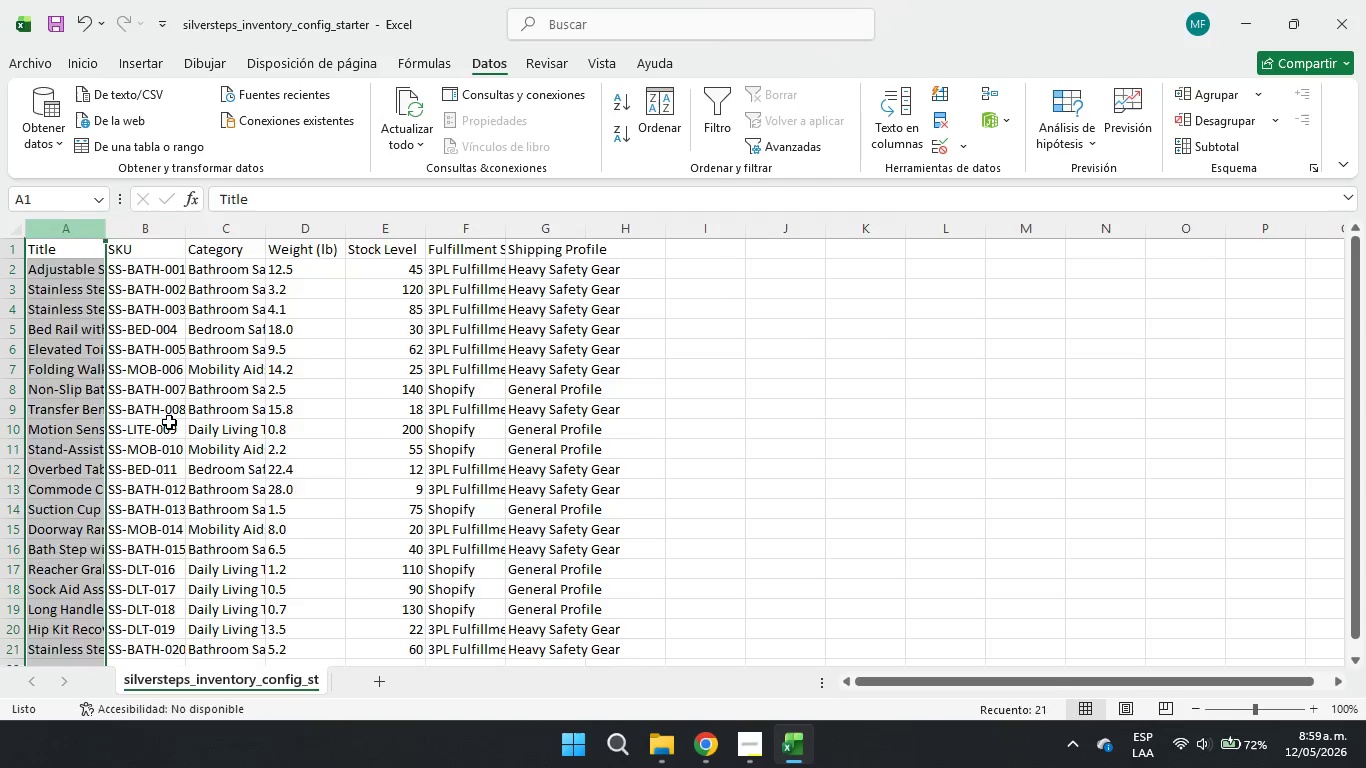 
left_click([202, 348])
 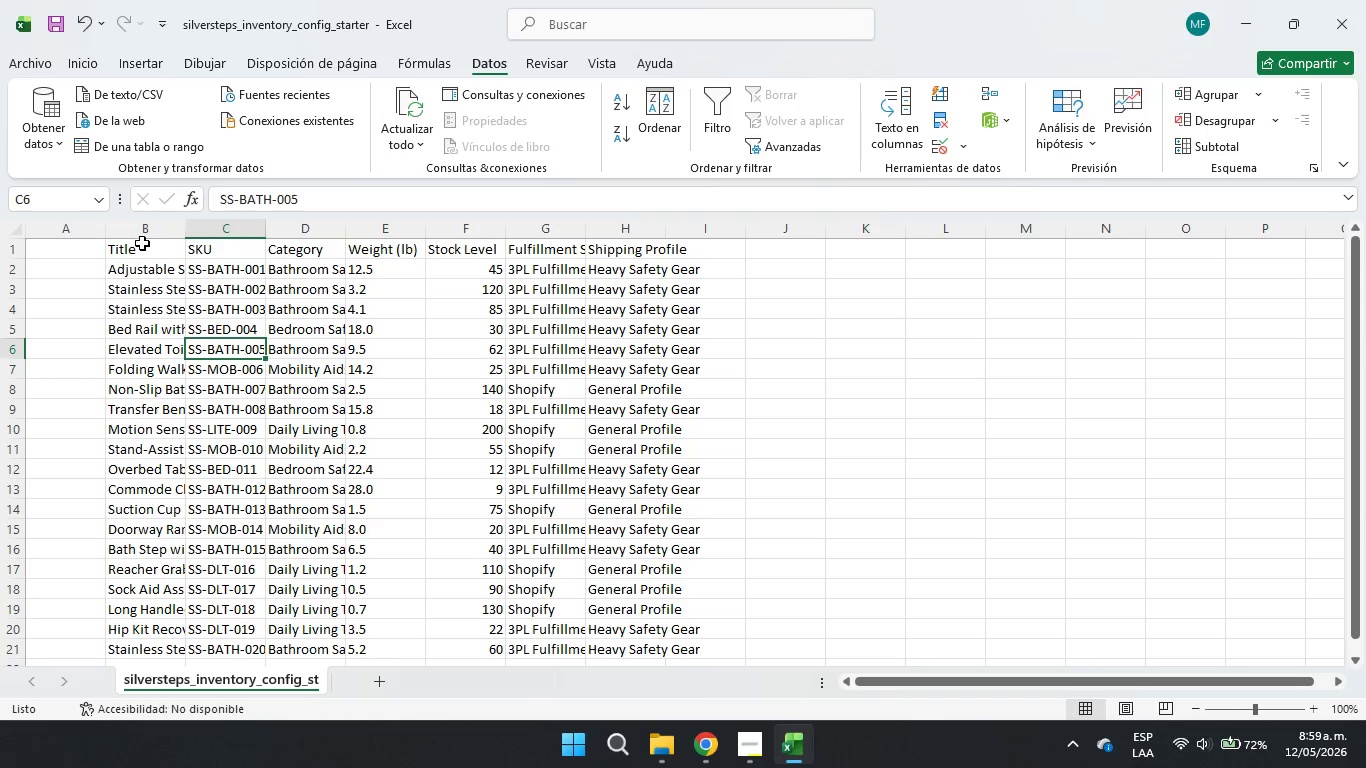 
left_click([64, 250])
 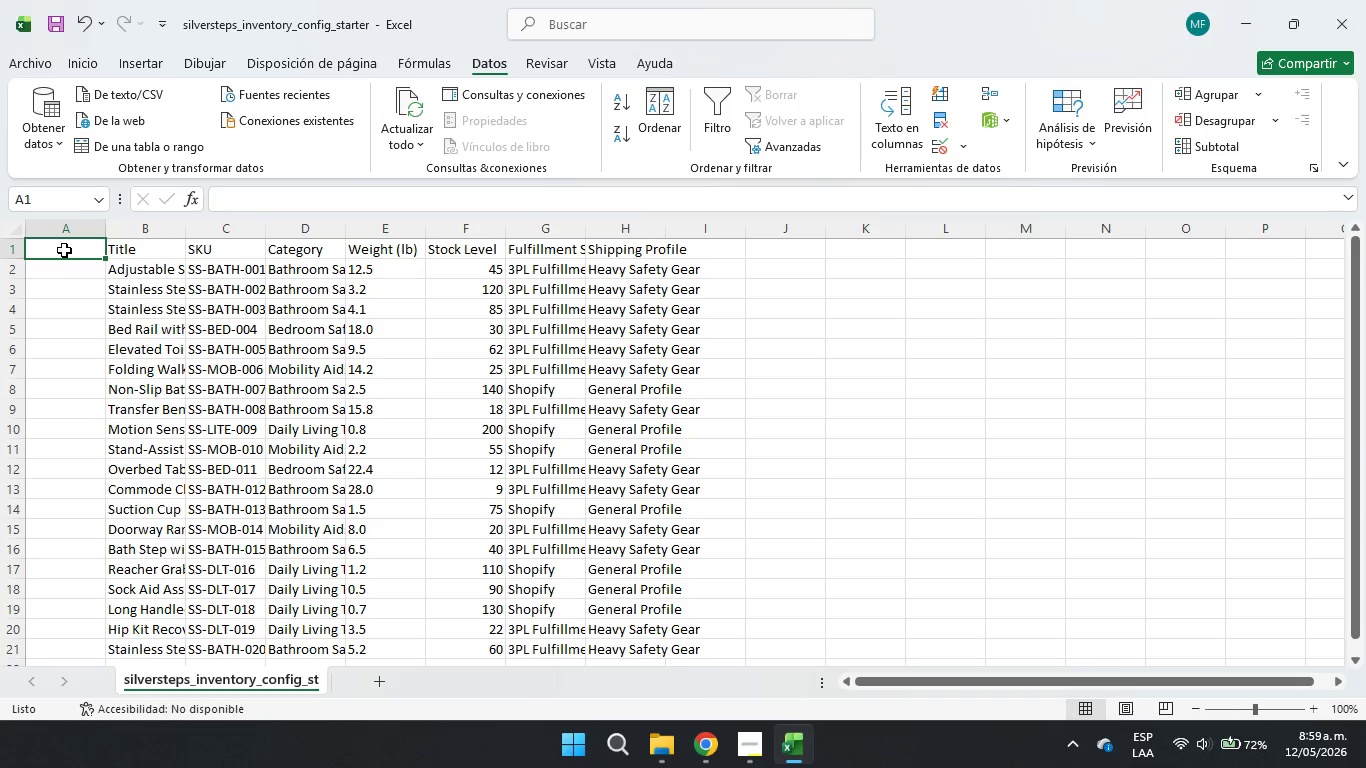 
type(Handle)
 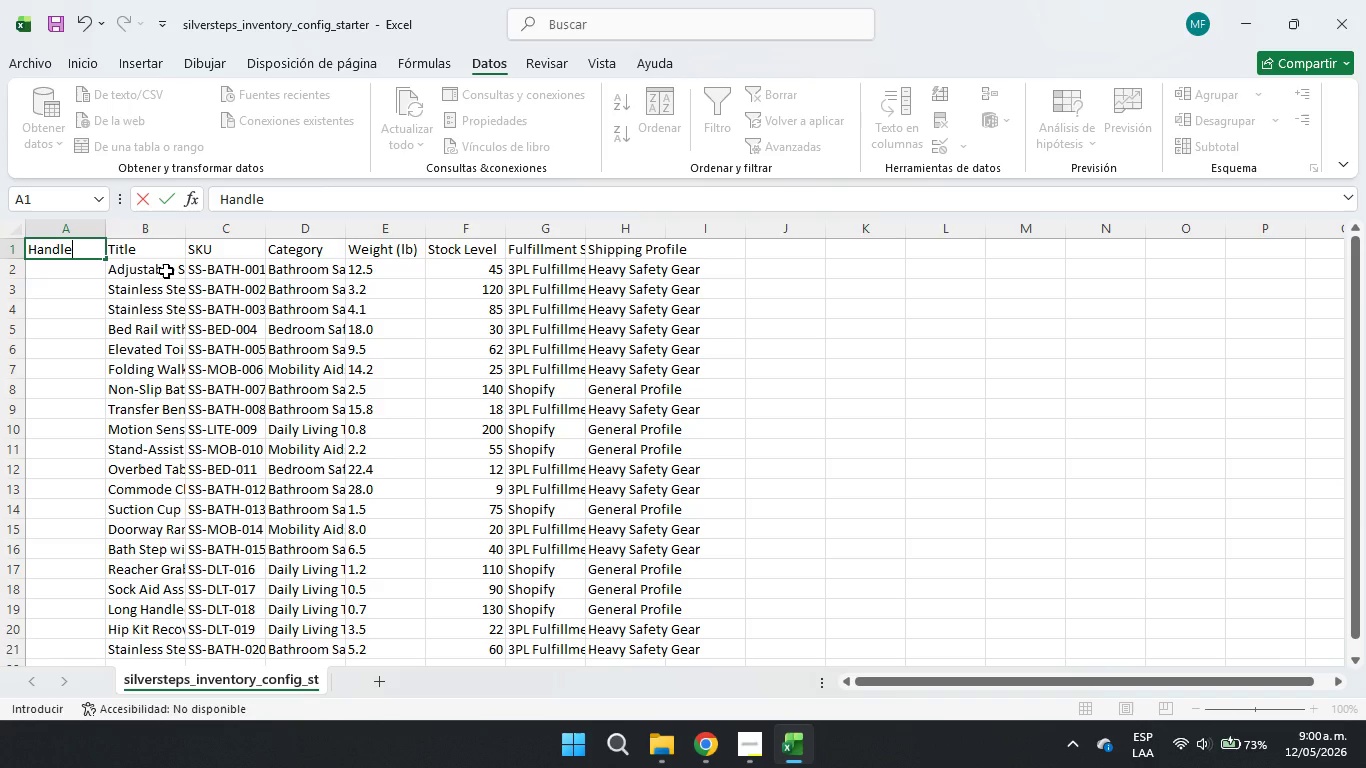 
wait(43.64)
 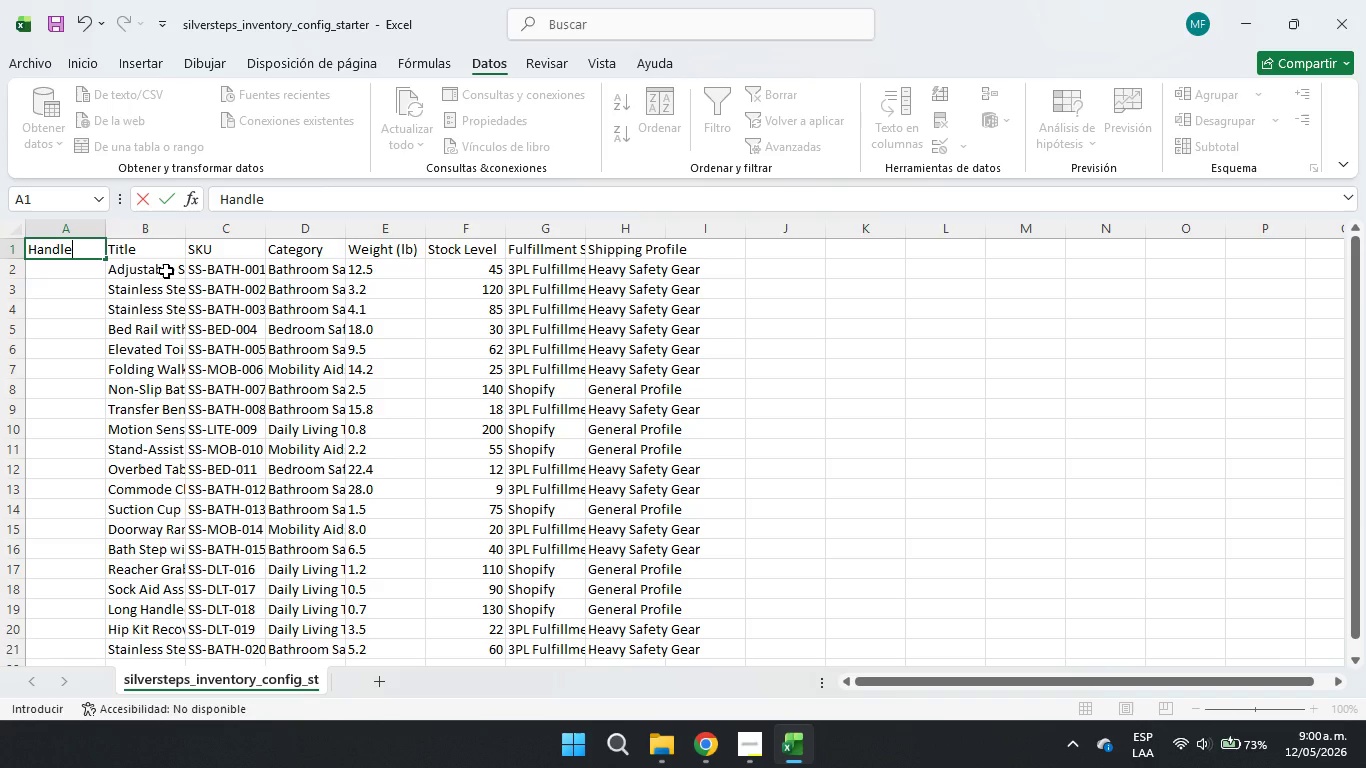 
left_click([44, 269])
 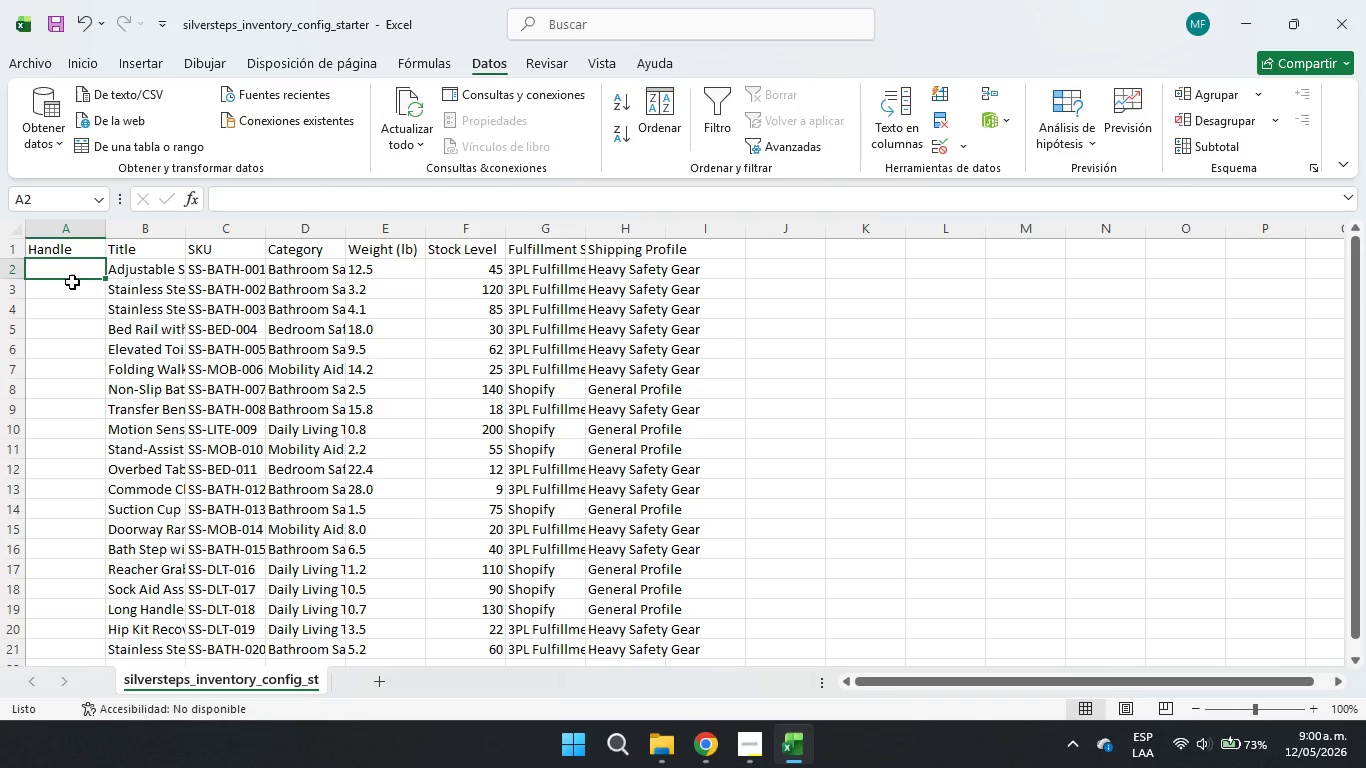 
type(Adjustable-shower-chair]with[backrest)
 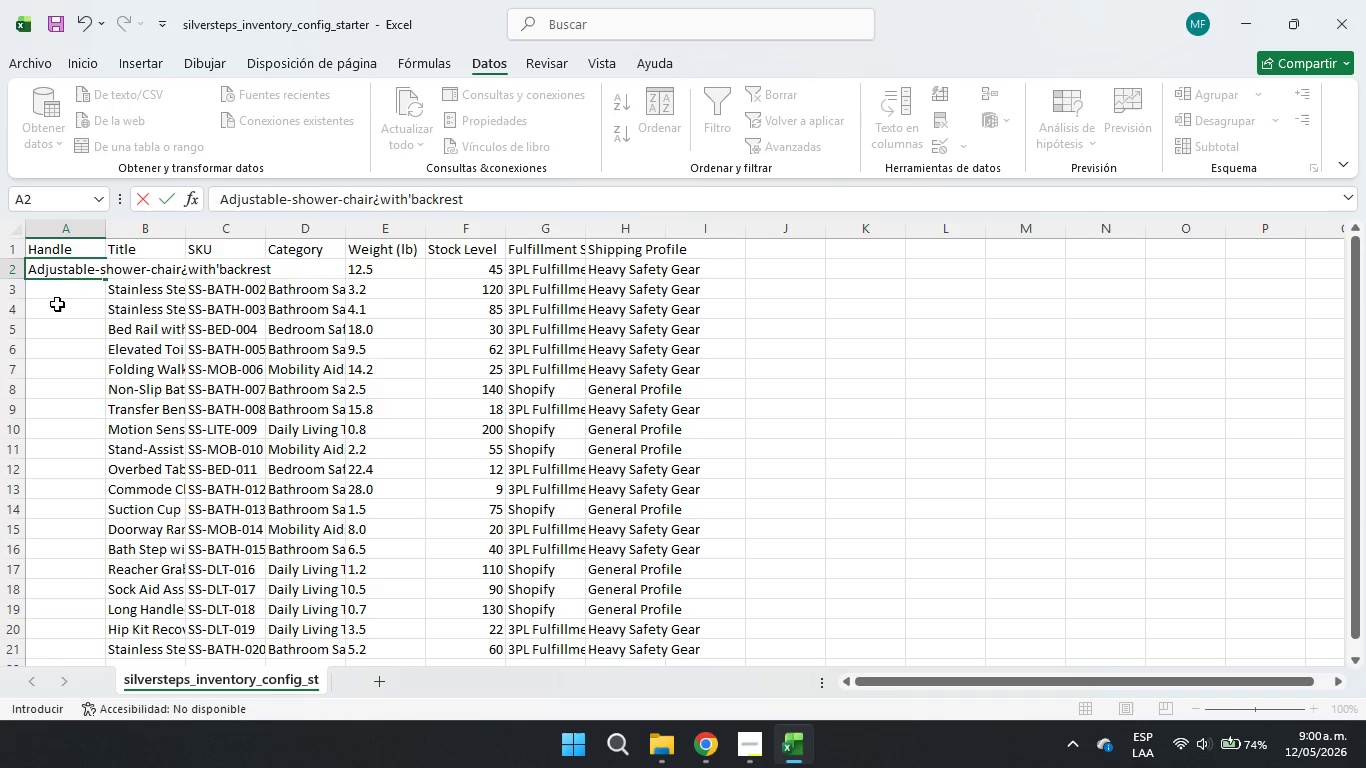 
left_click([379, 199])
 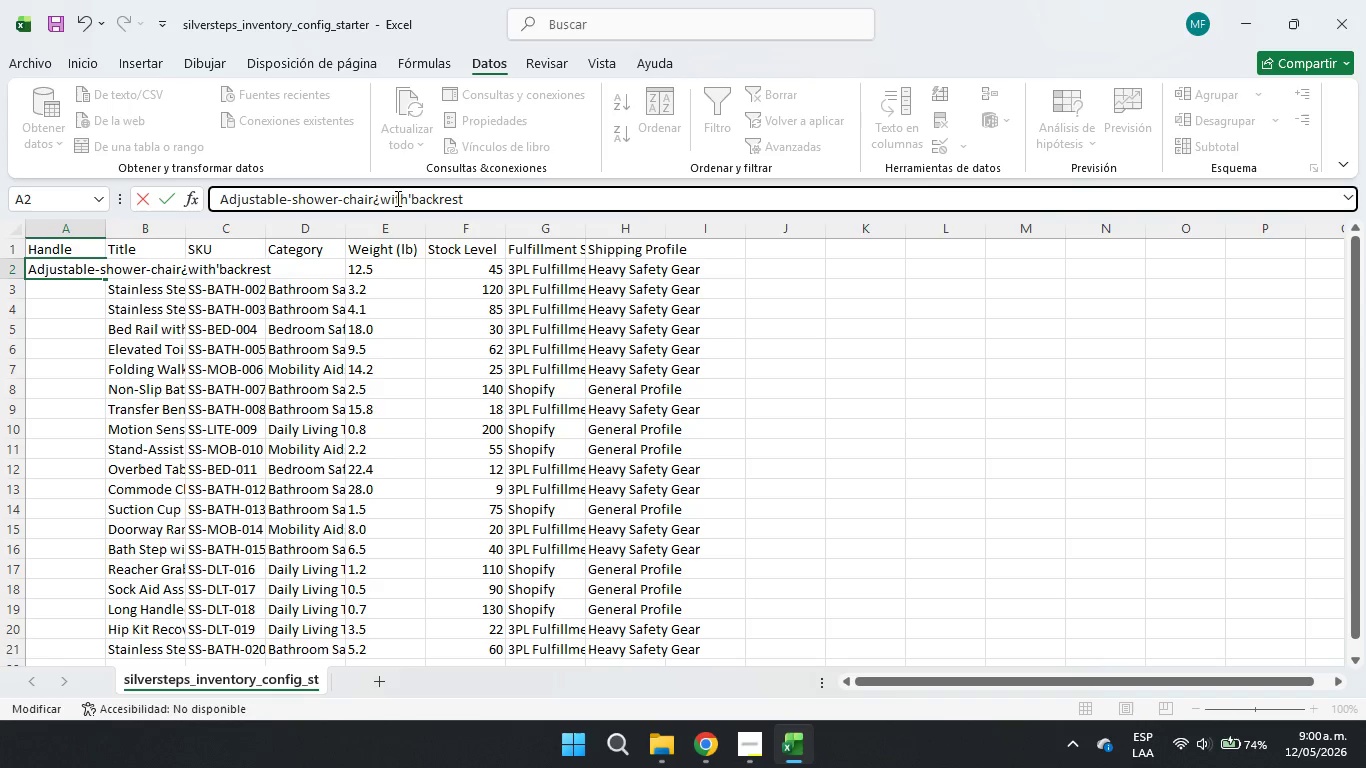 
key(Backspace)
 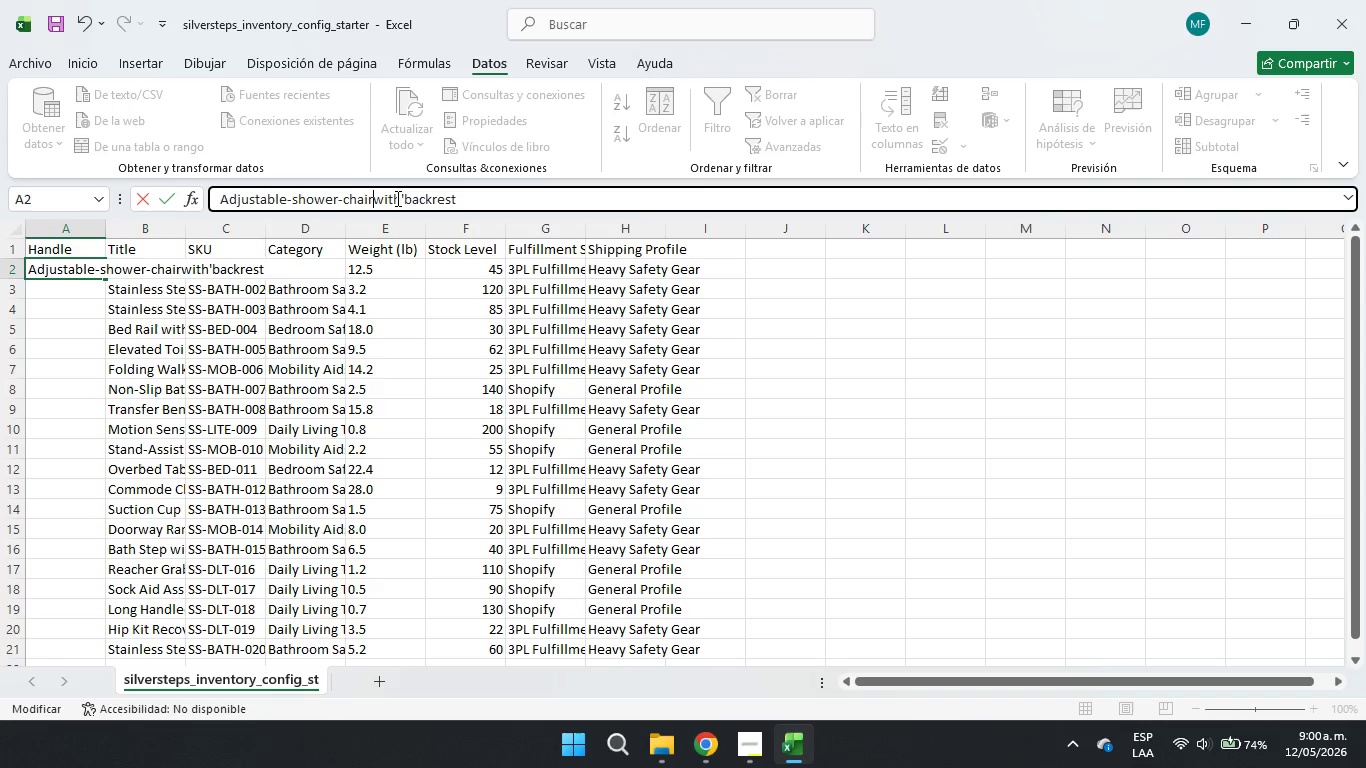 
key(Period)
 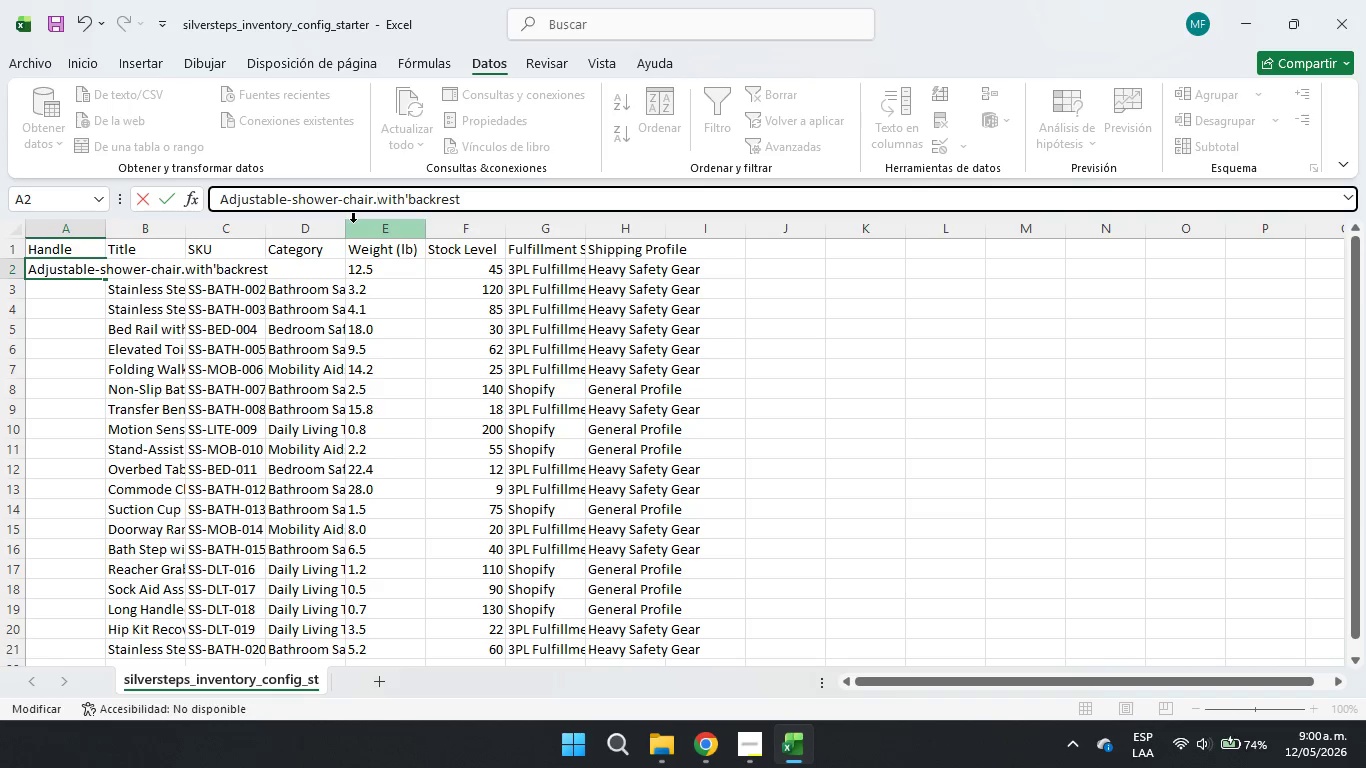 
key(Backspace)
 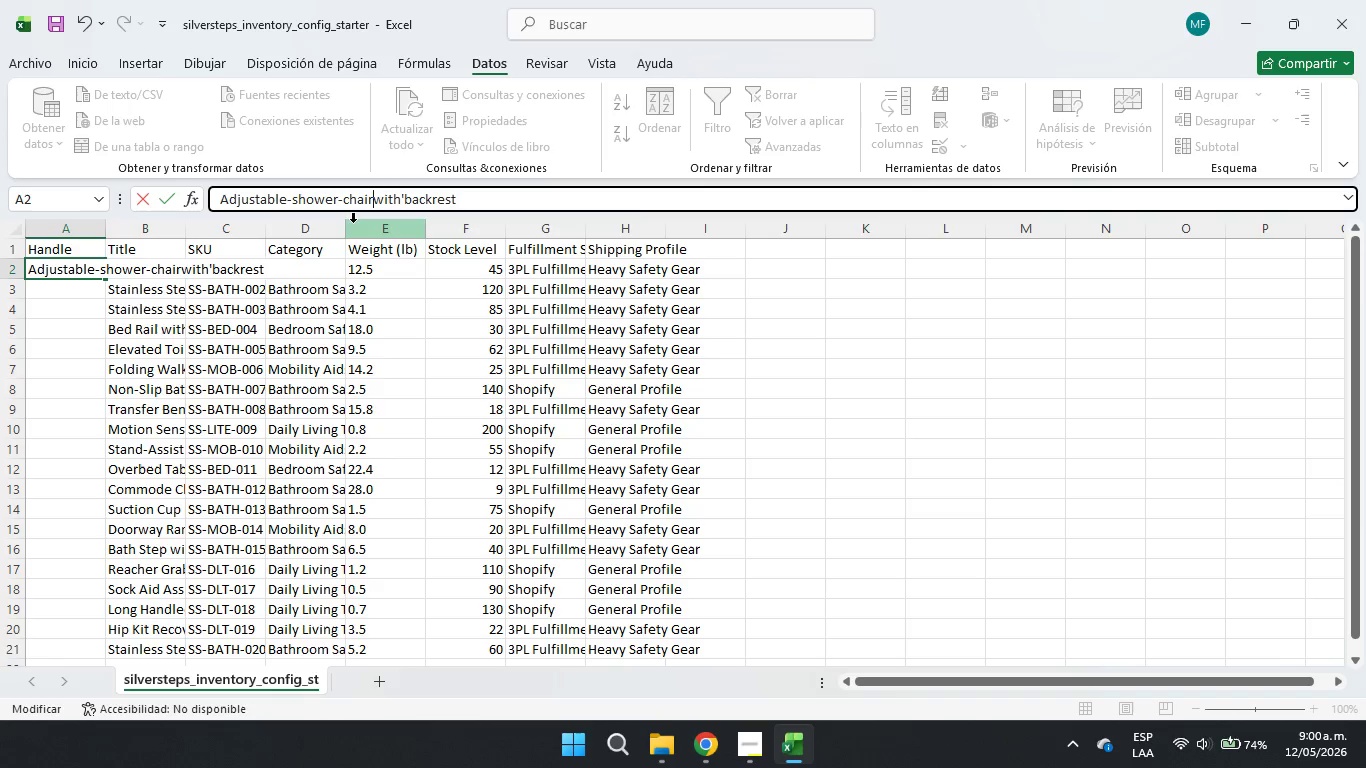 
key(Minus)
 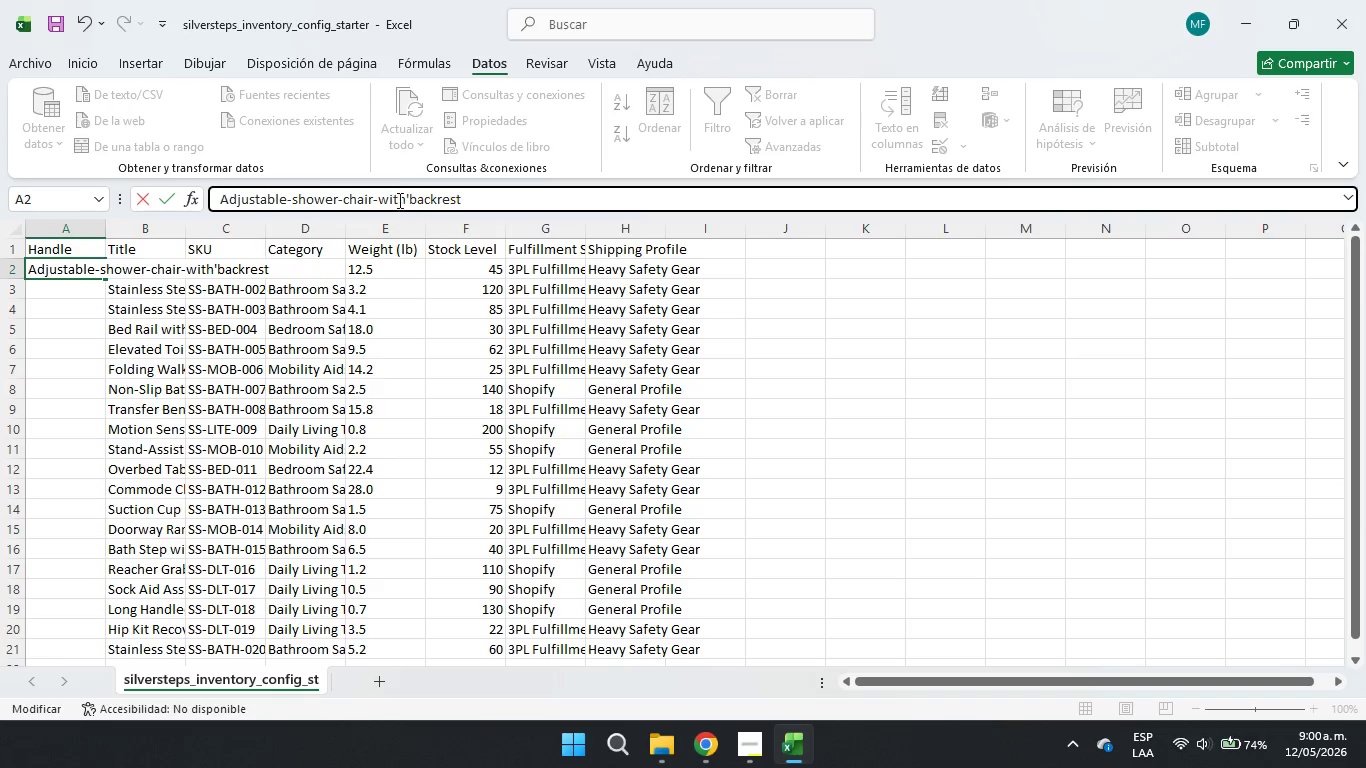 
left_click([412, 200])
 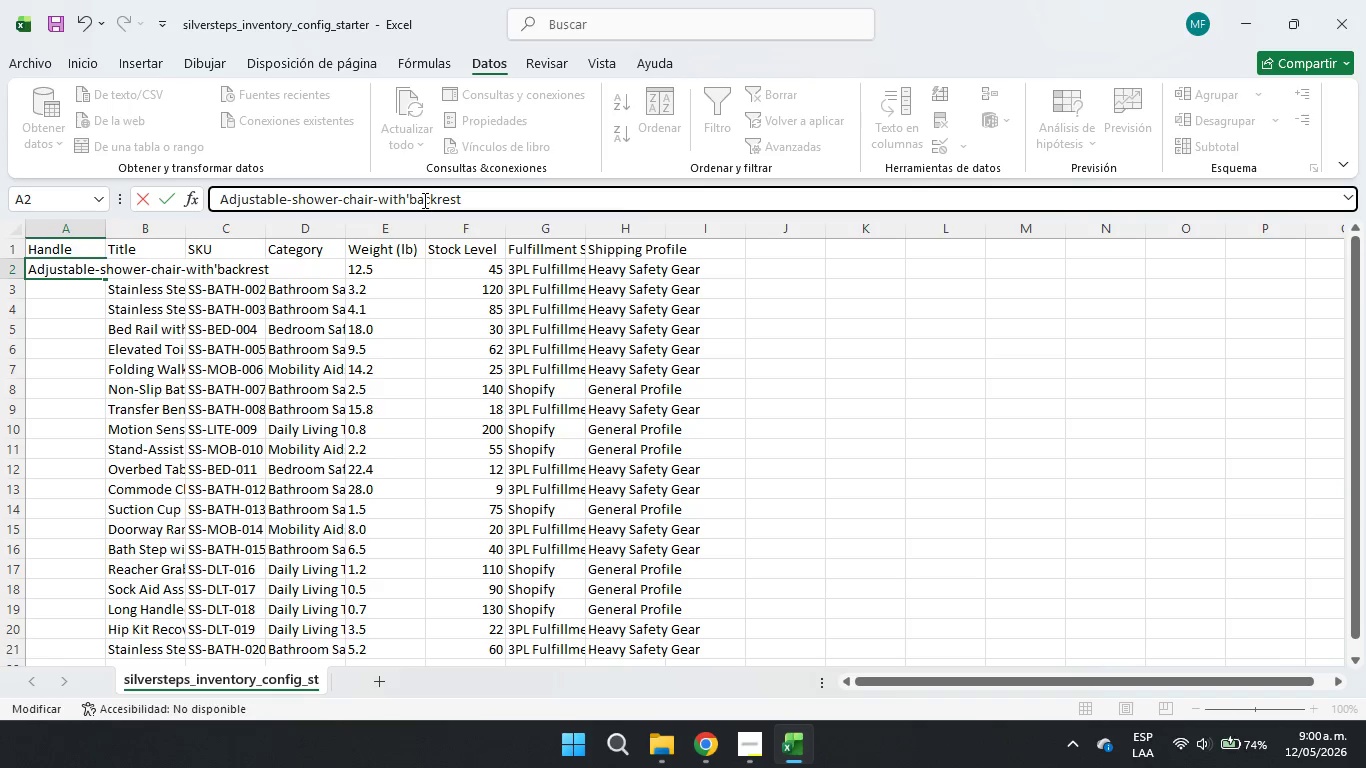 
key(Backspace)
 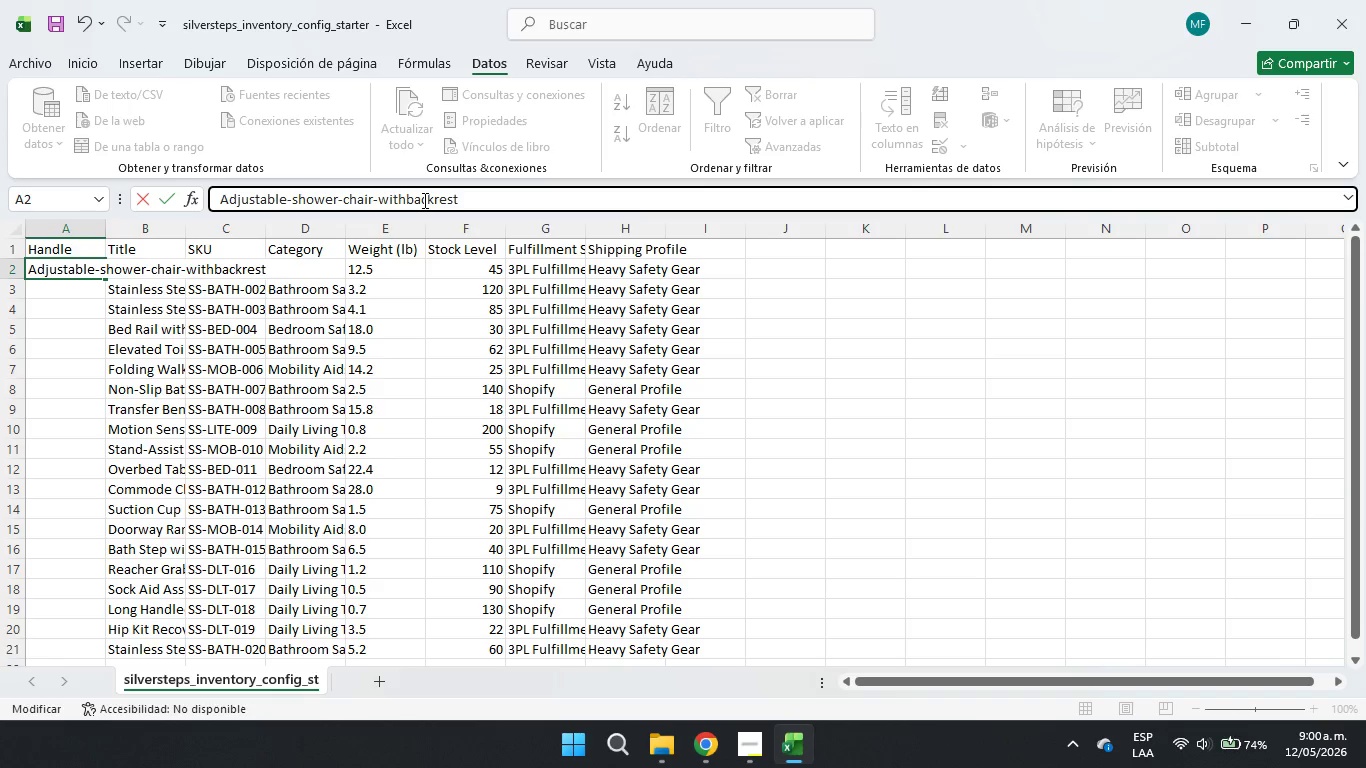 
key(NumpadSubtract)
 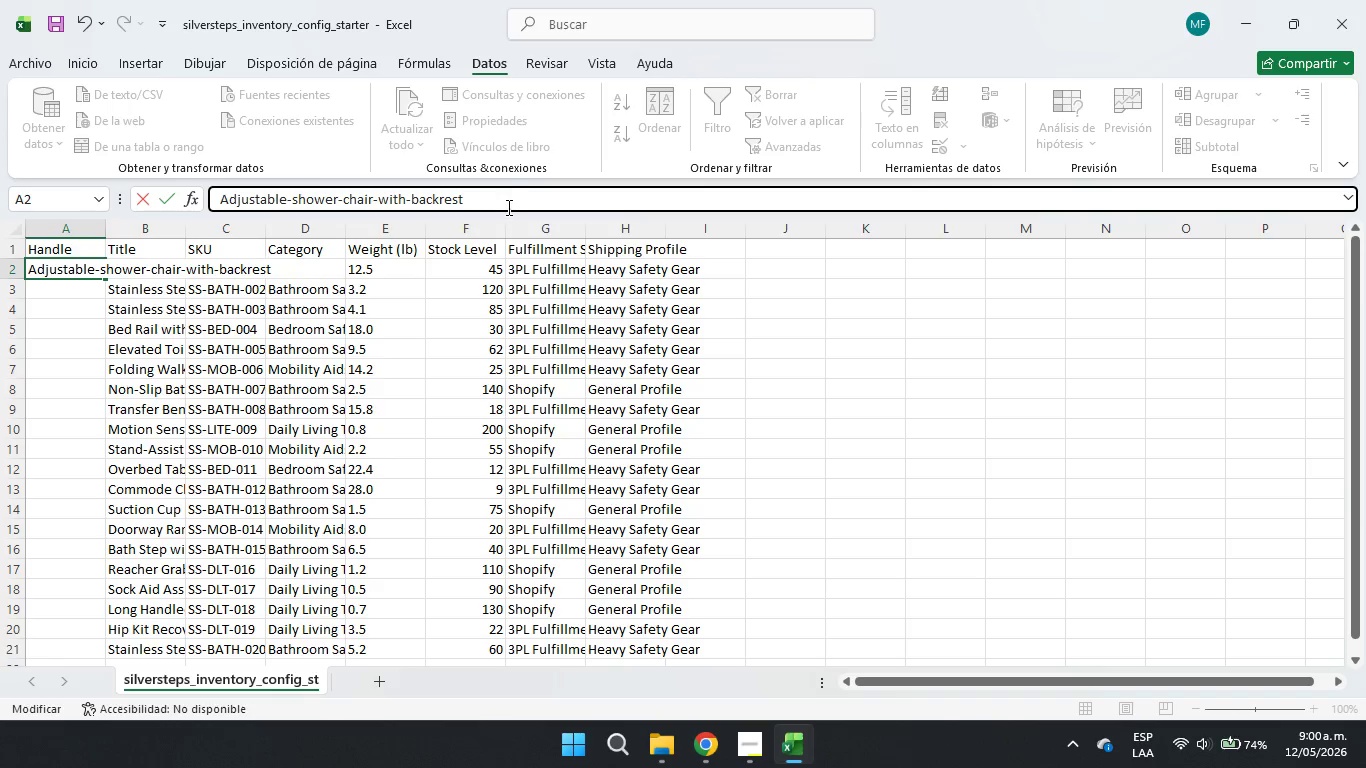 
left_click([513, 198])
 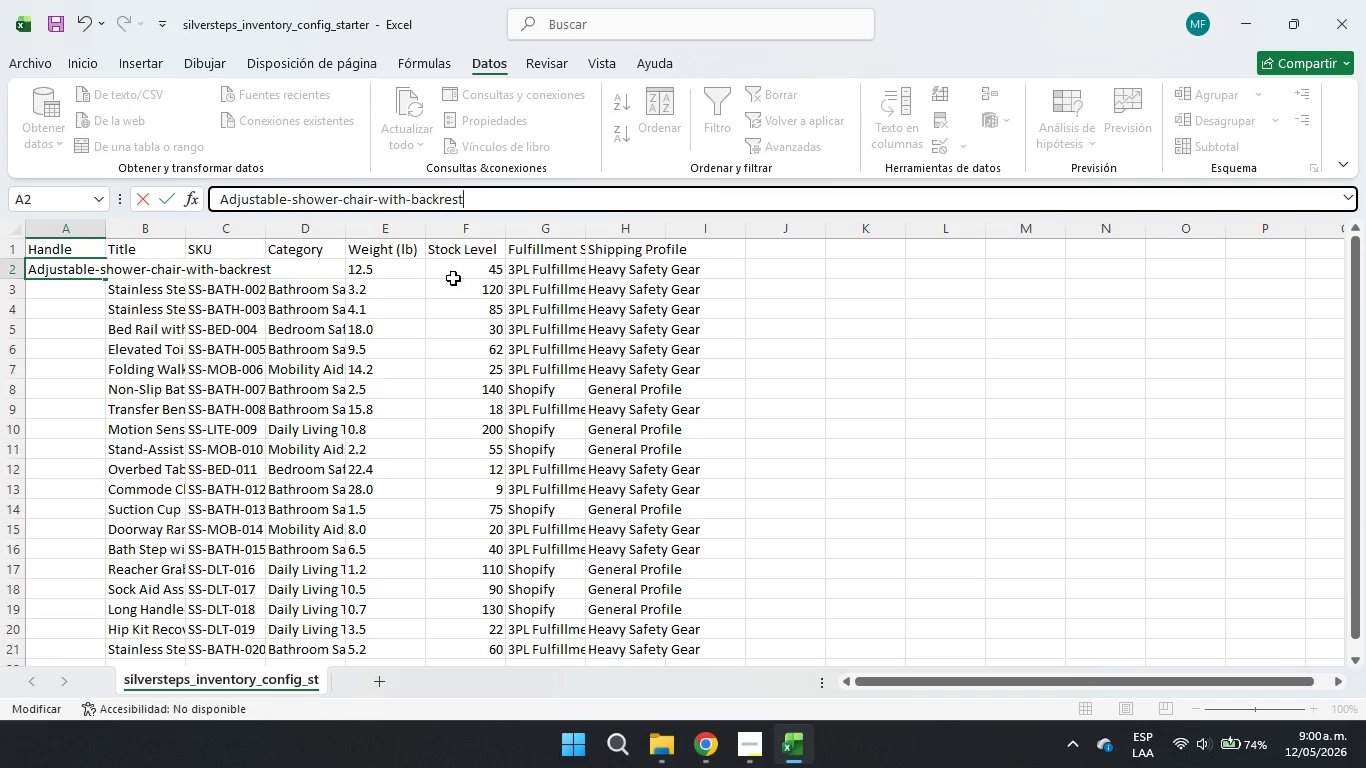 
double_click([69, 290])
 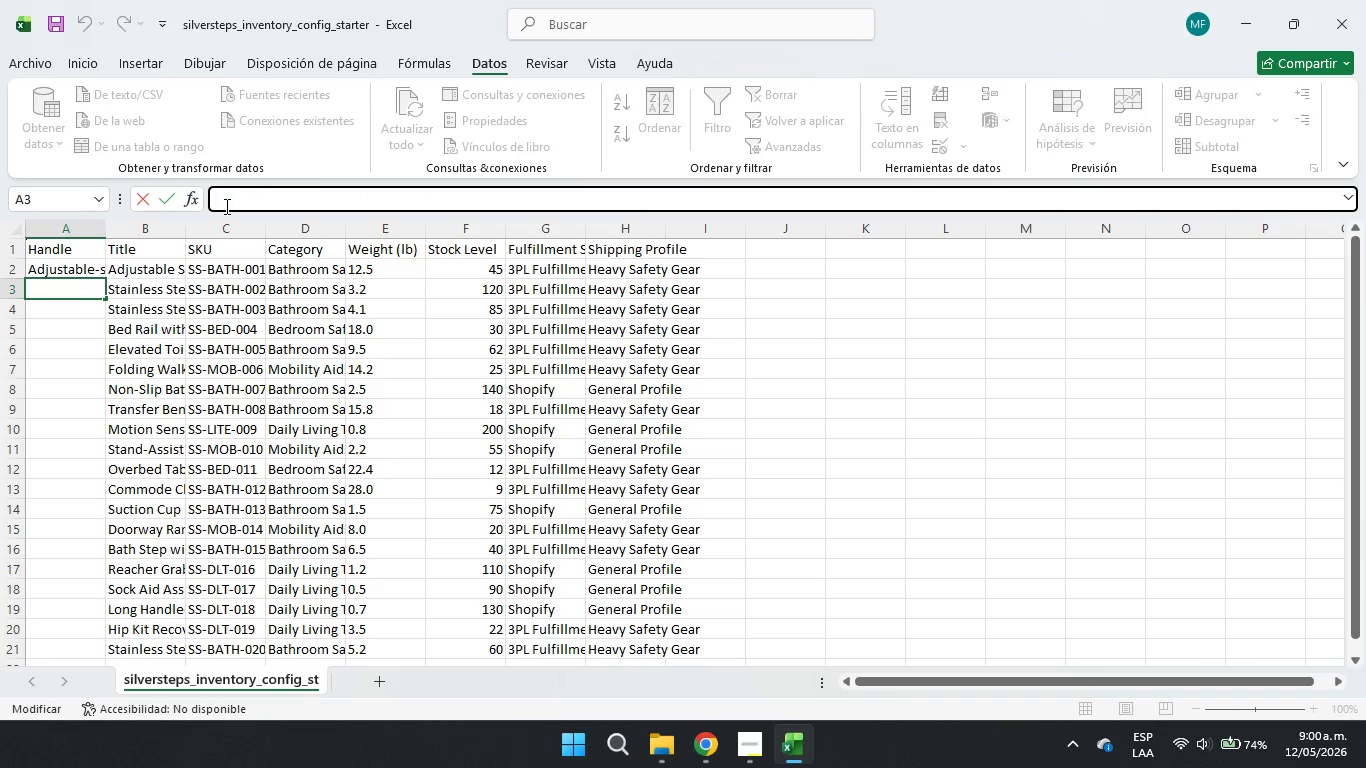 
type(stain)
 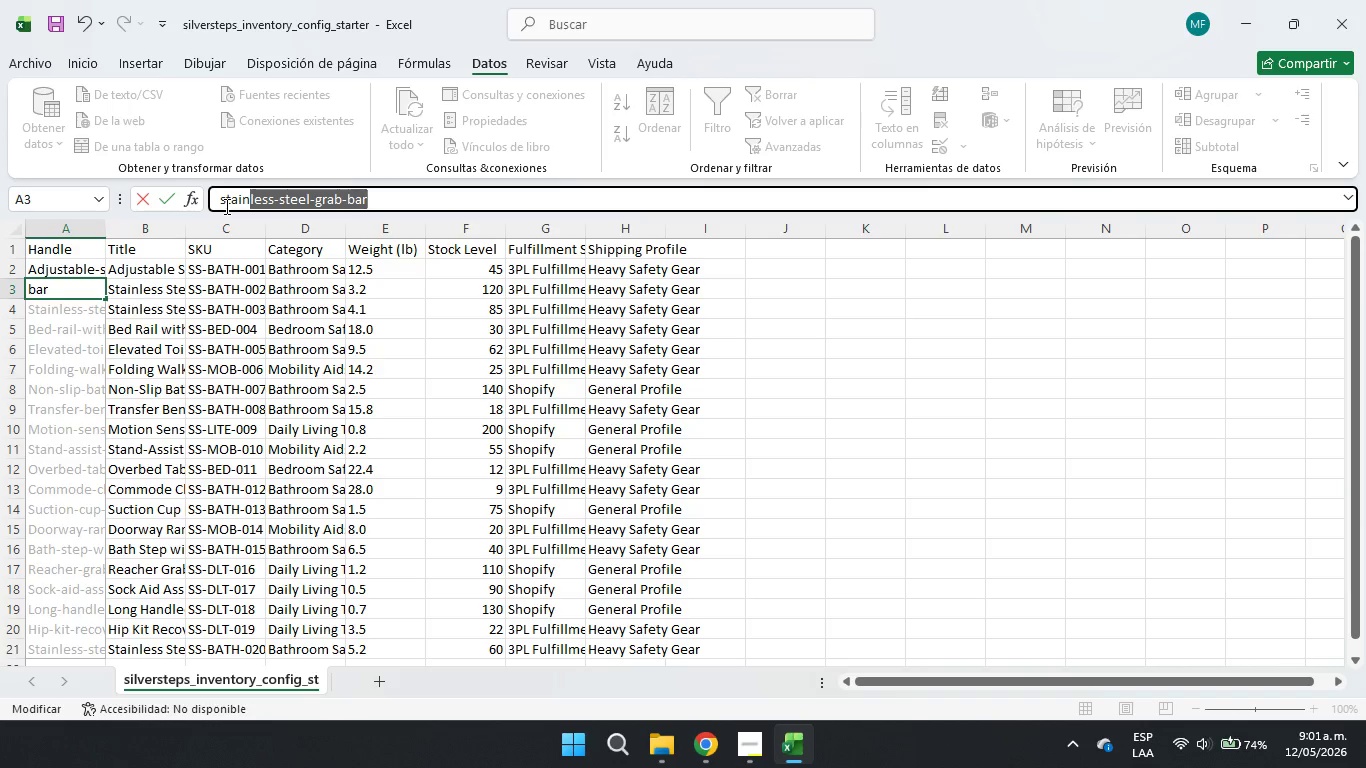 
wait(5.06)
 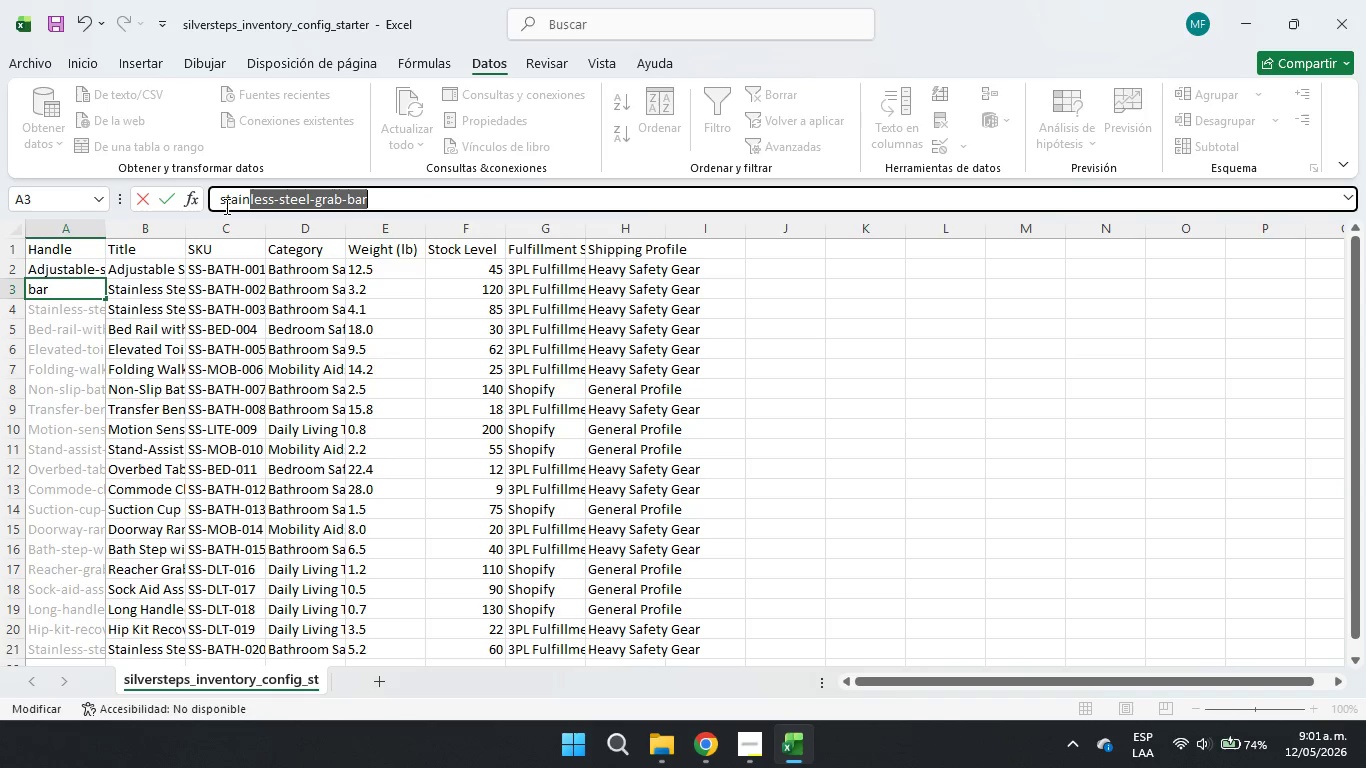 
key(Enter)
 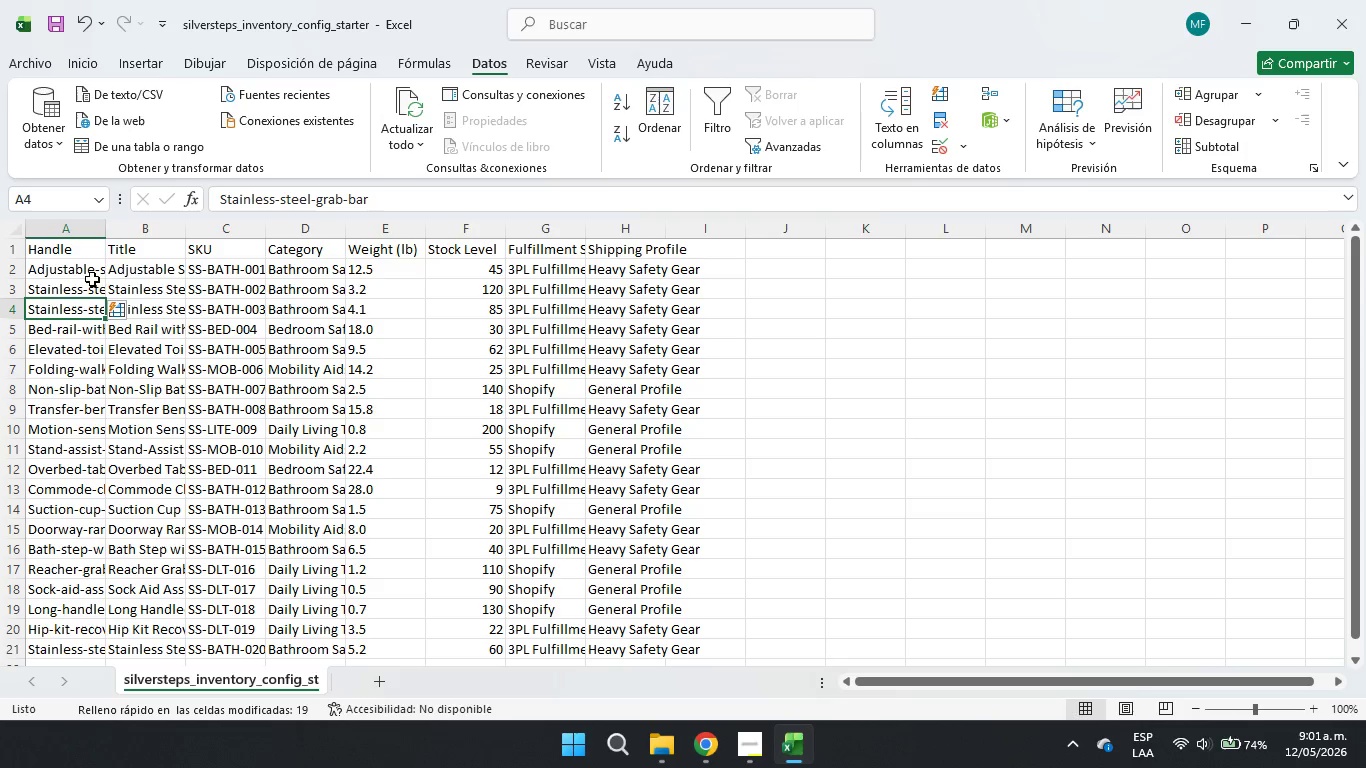 
left_click([86, 293])
 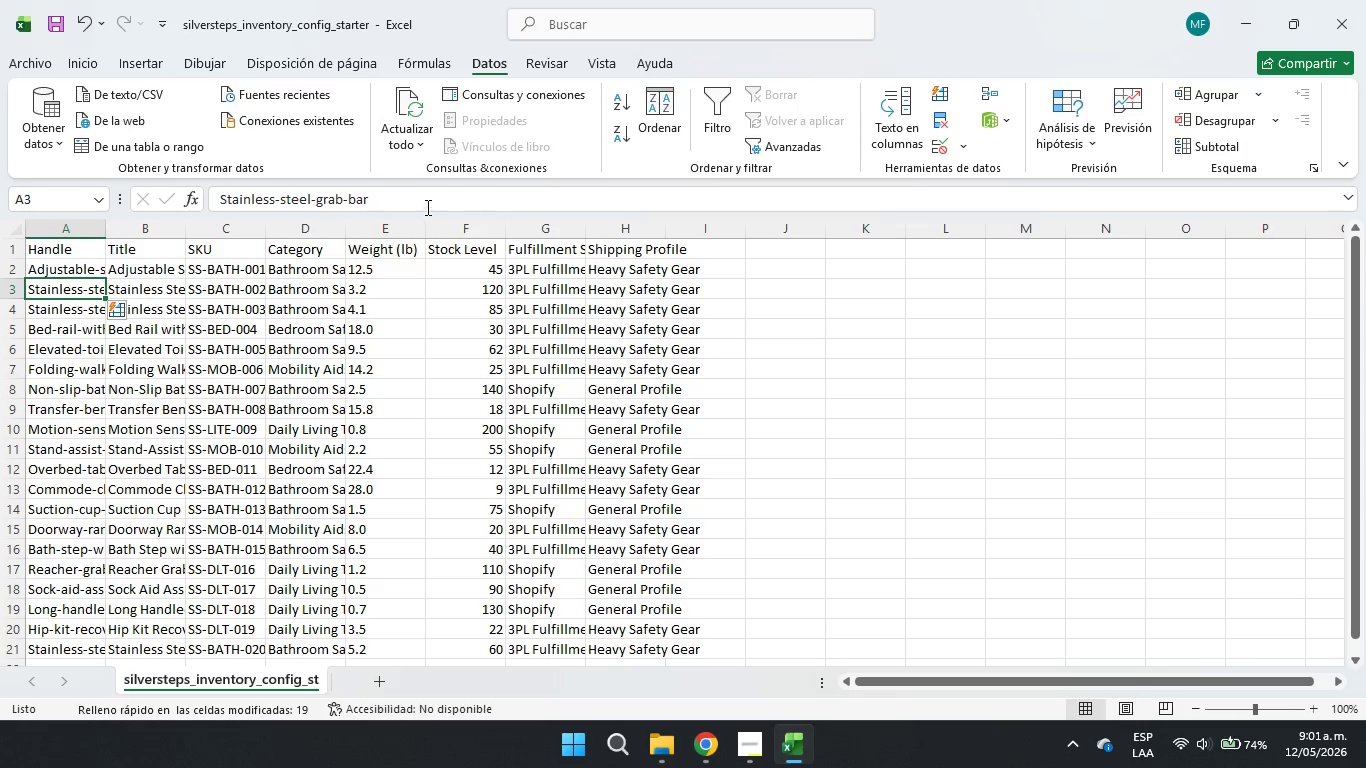 
left_click([426, 201])
 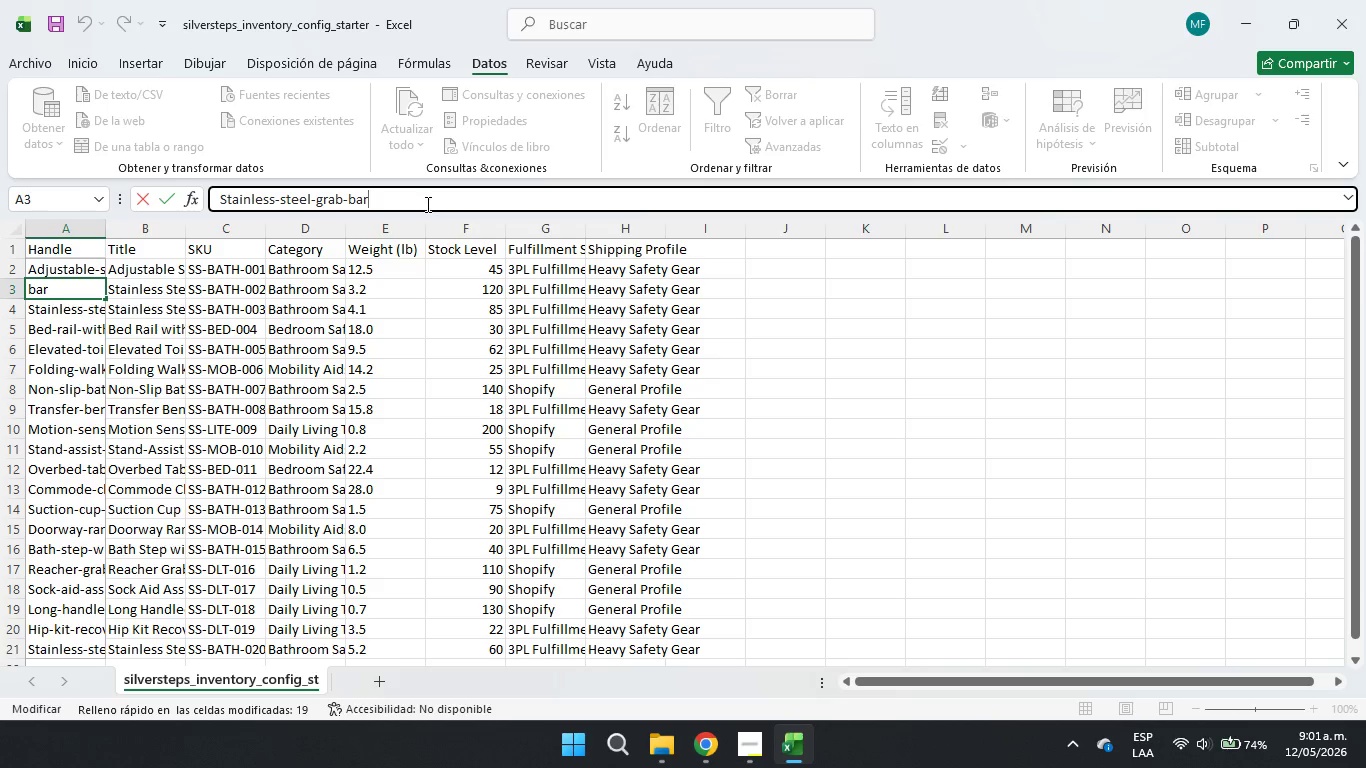 
type(-12-inch)
 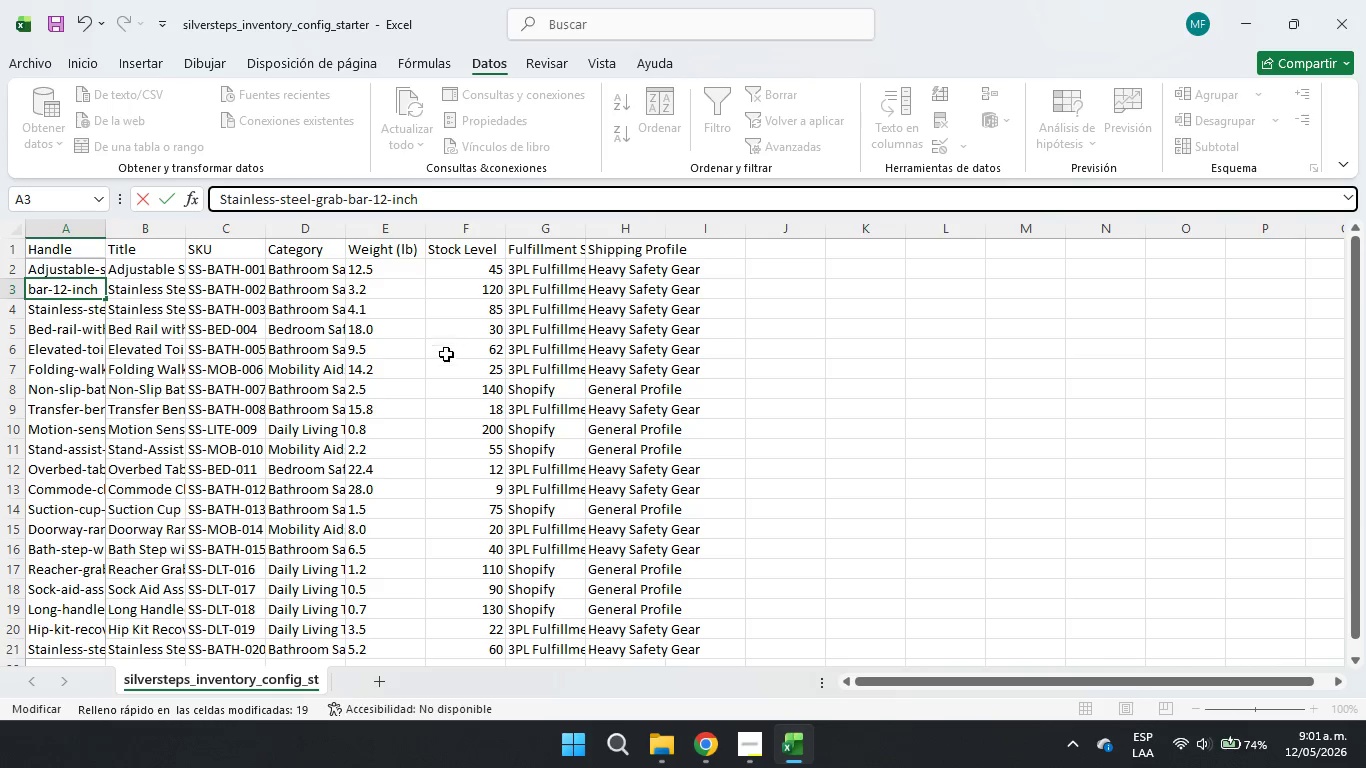 
key(Enter)
 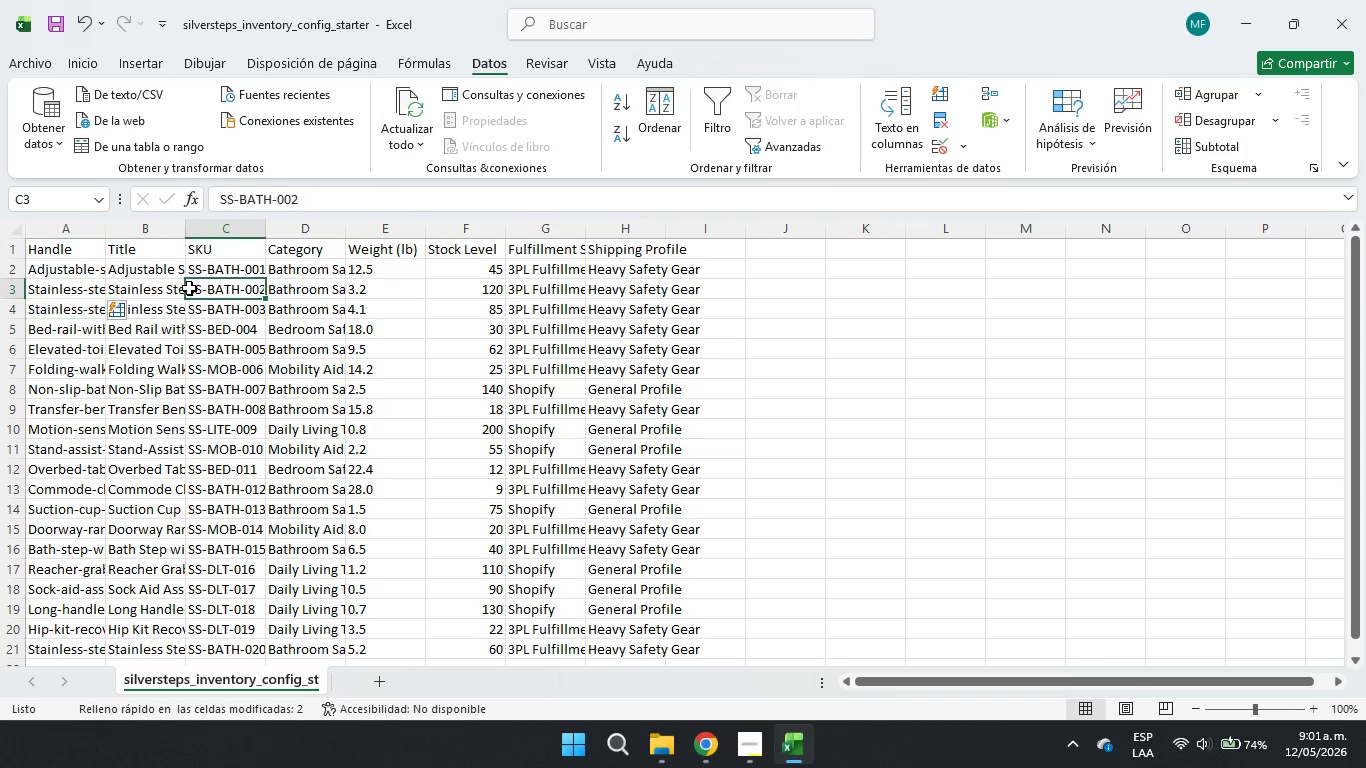 
double_click([162, 296])
 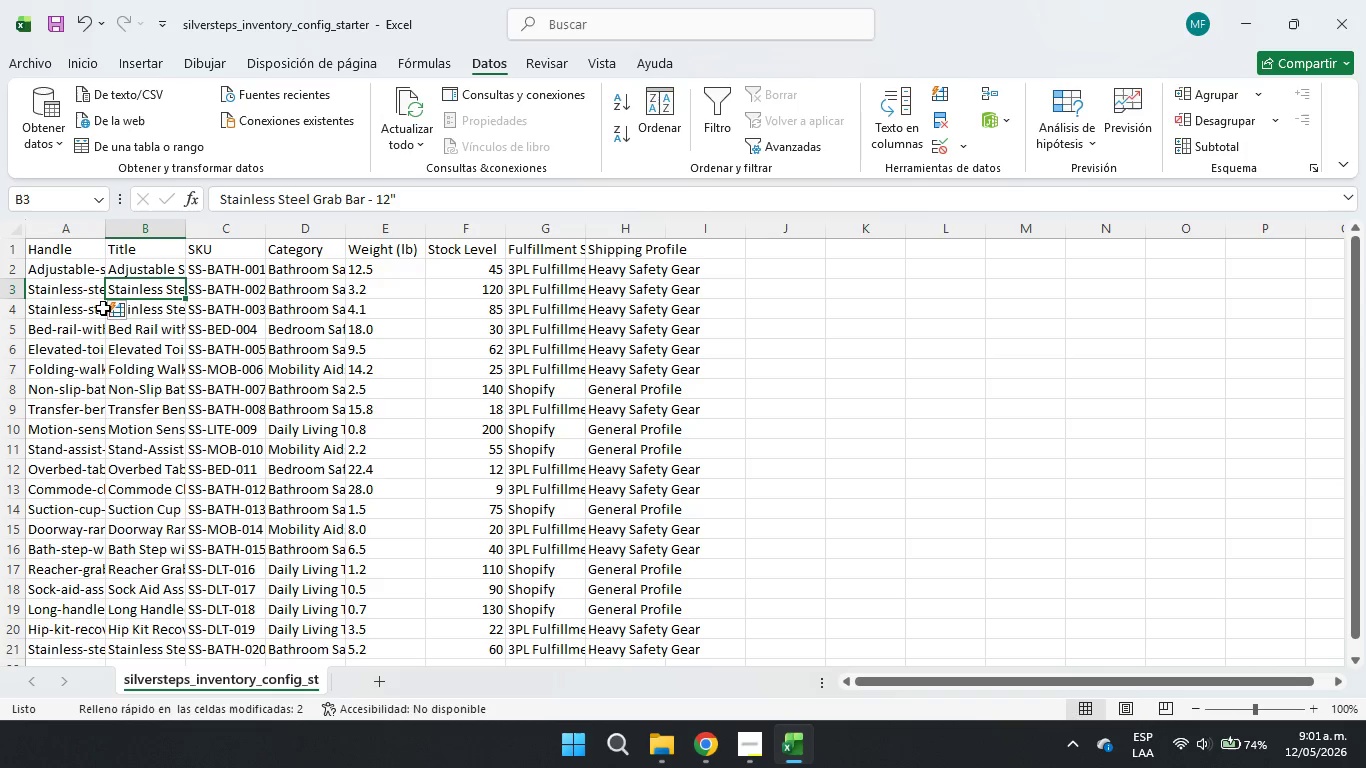 
left_click([62, 287])
 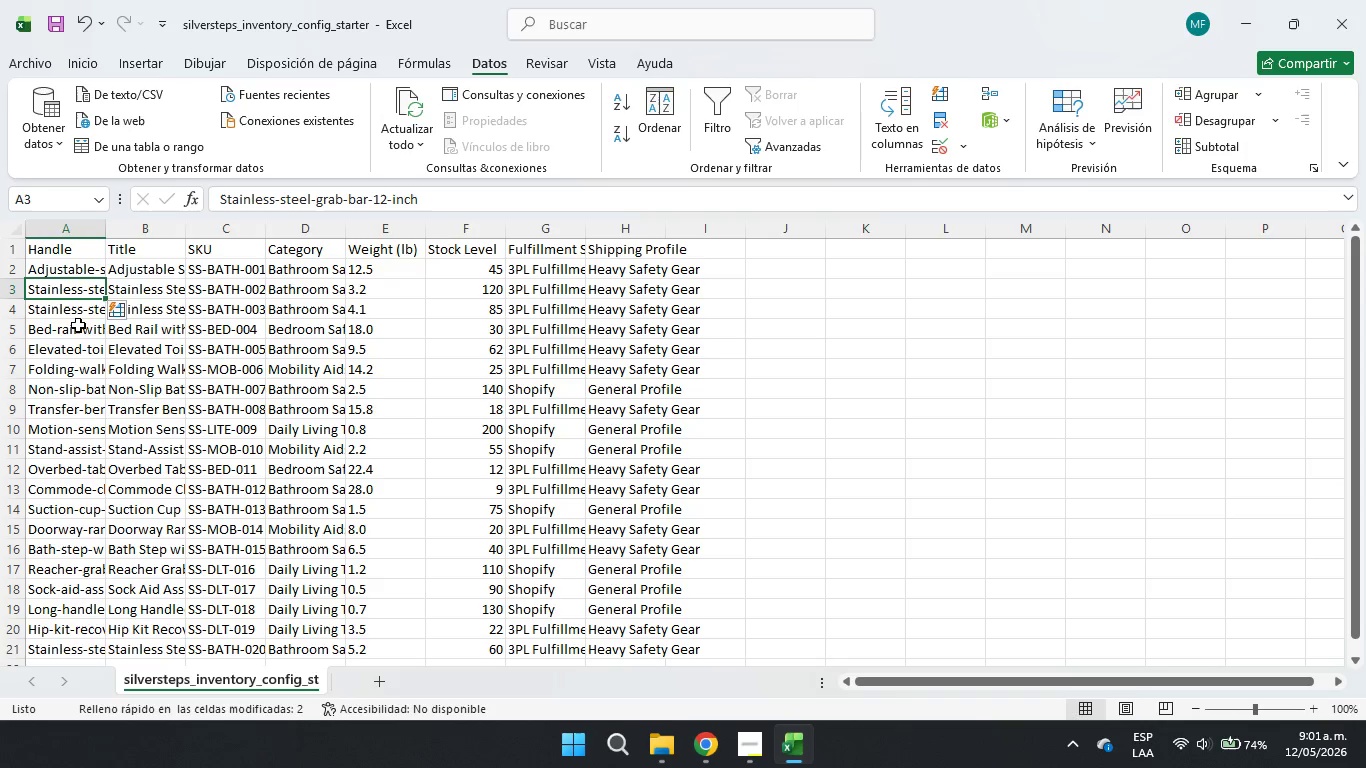 
left_click([79, 308])
 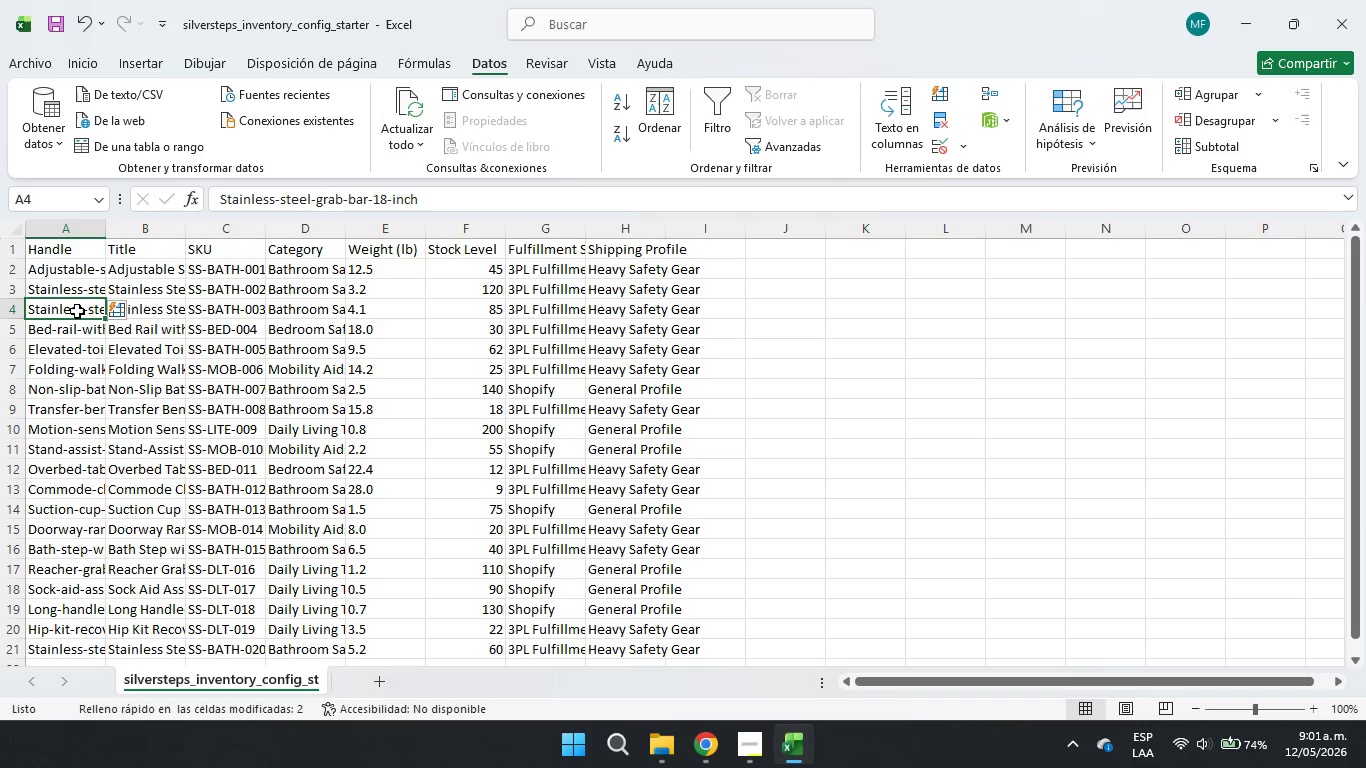 
left_click([72, 335])
 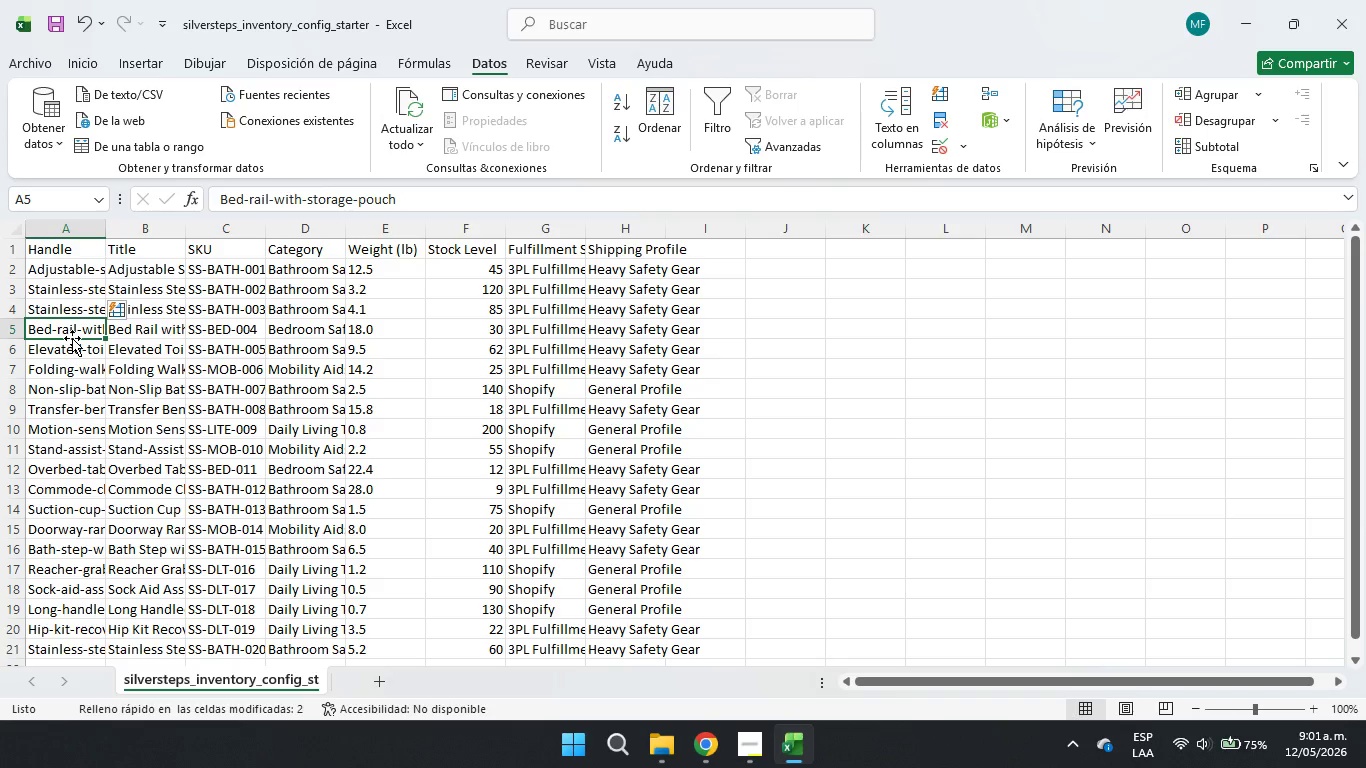 
wait(6.27)
 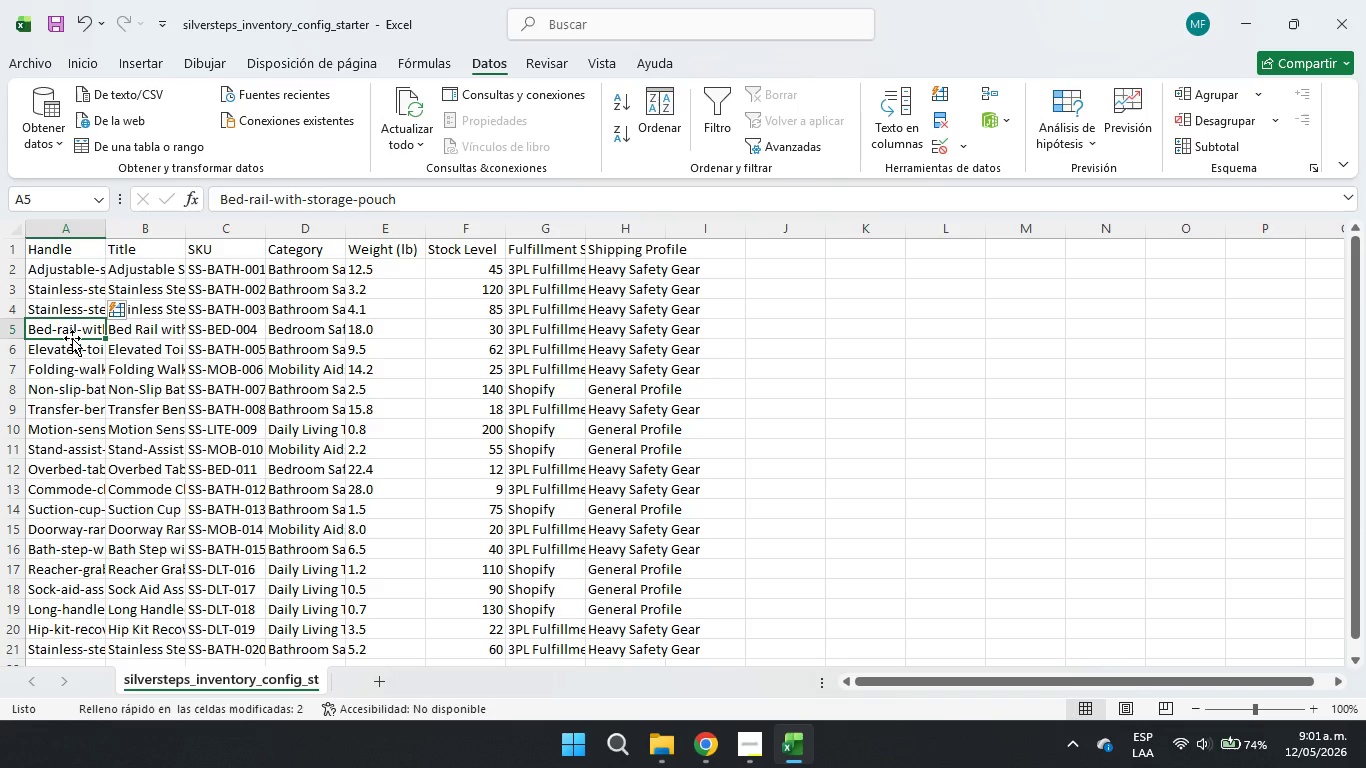 
left_click([226, 200])
 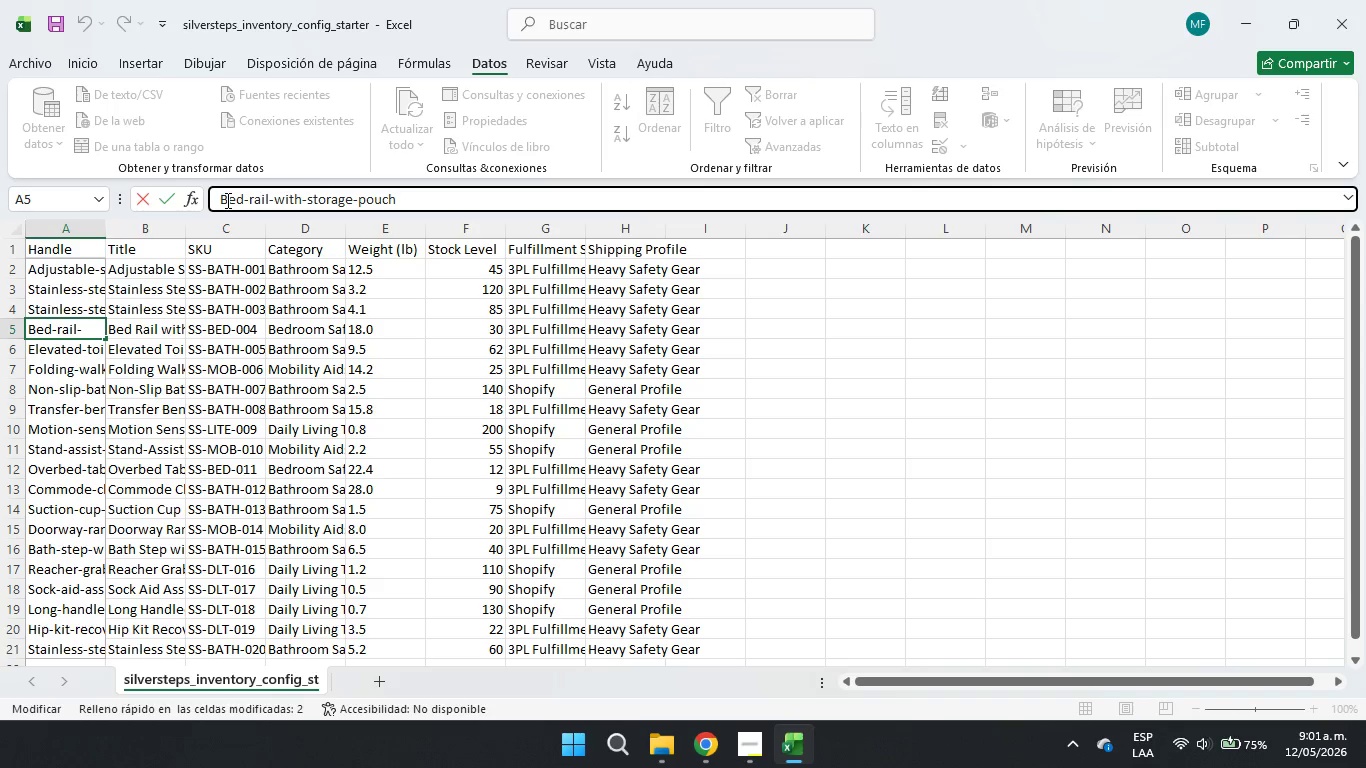 
key(Backspace)
 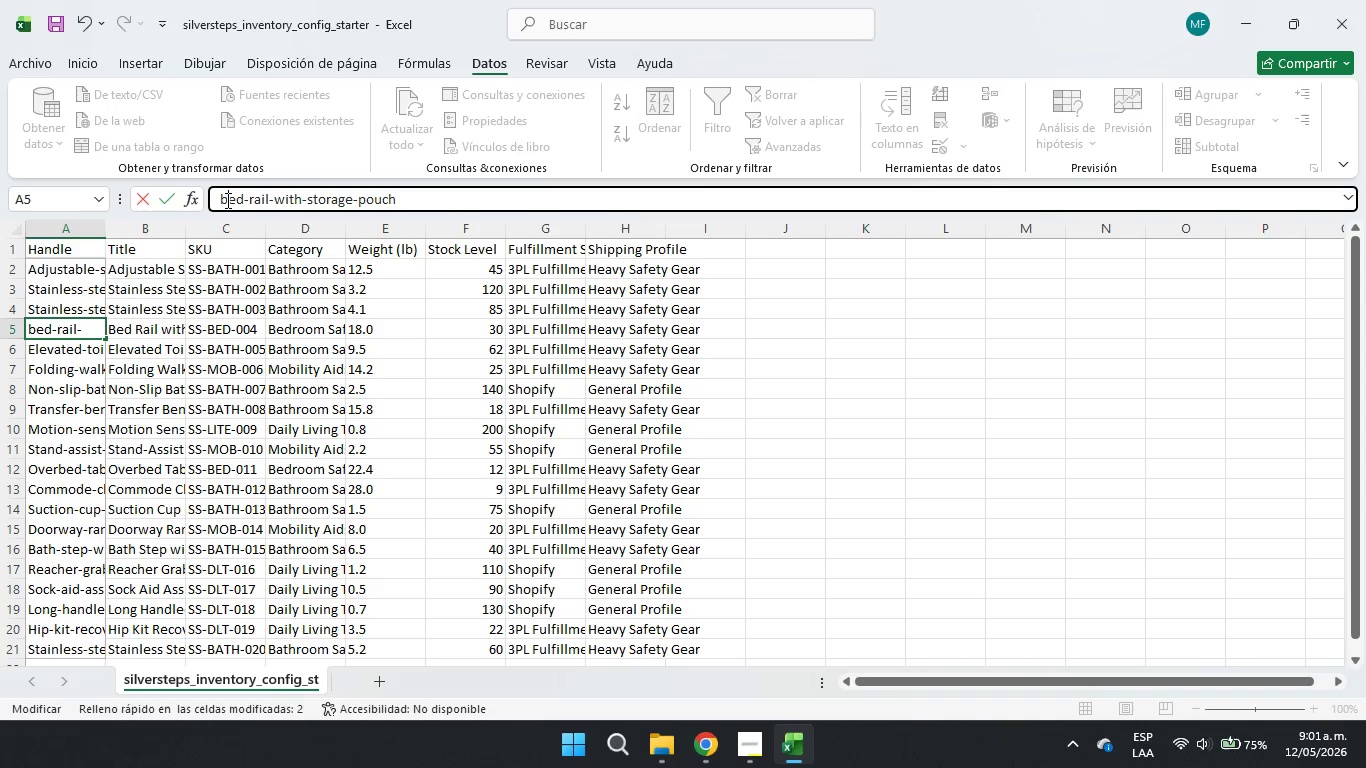 
key(B)
 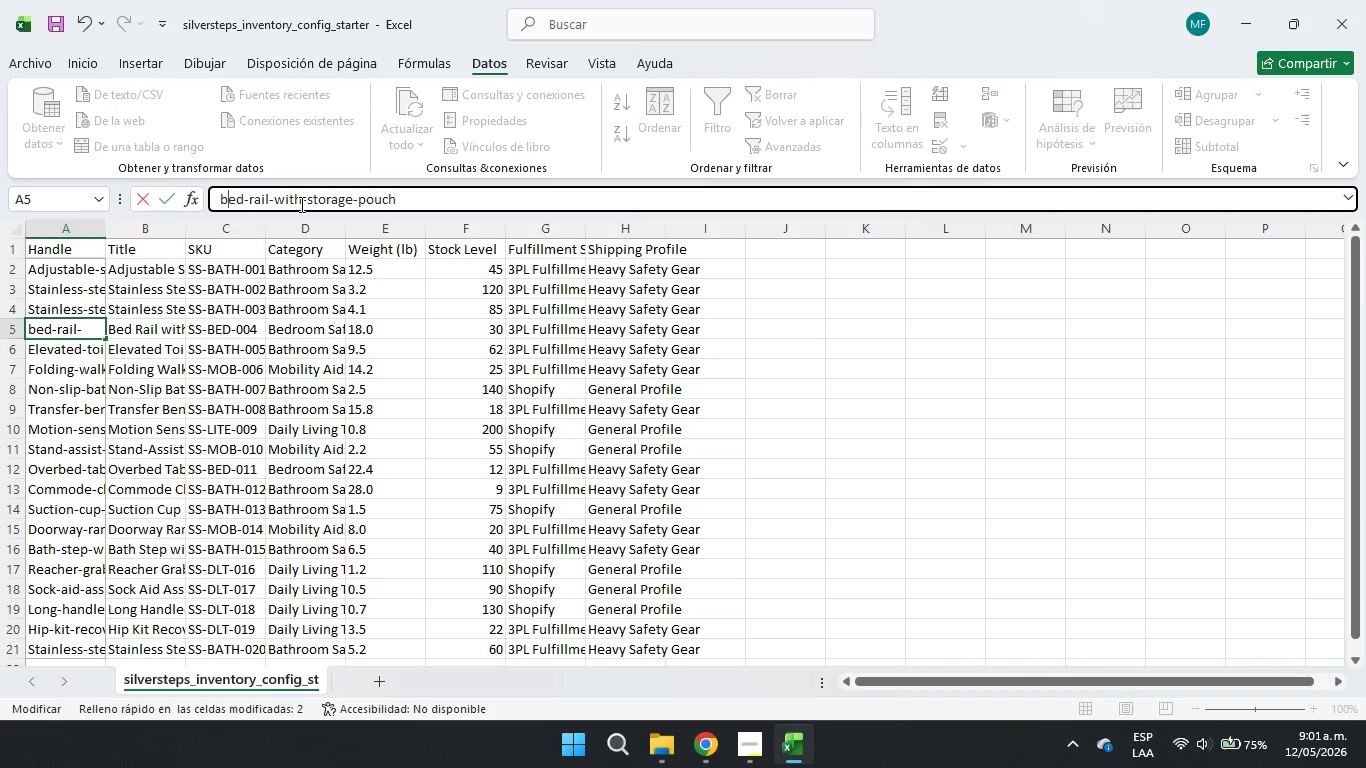 
left_click([53, 308])
 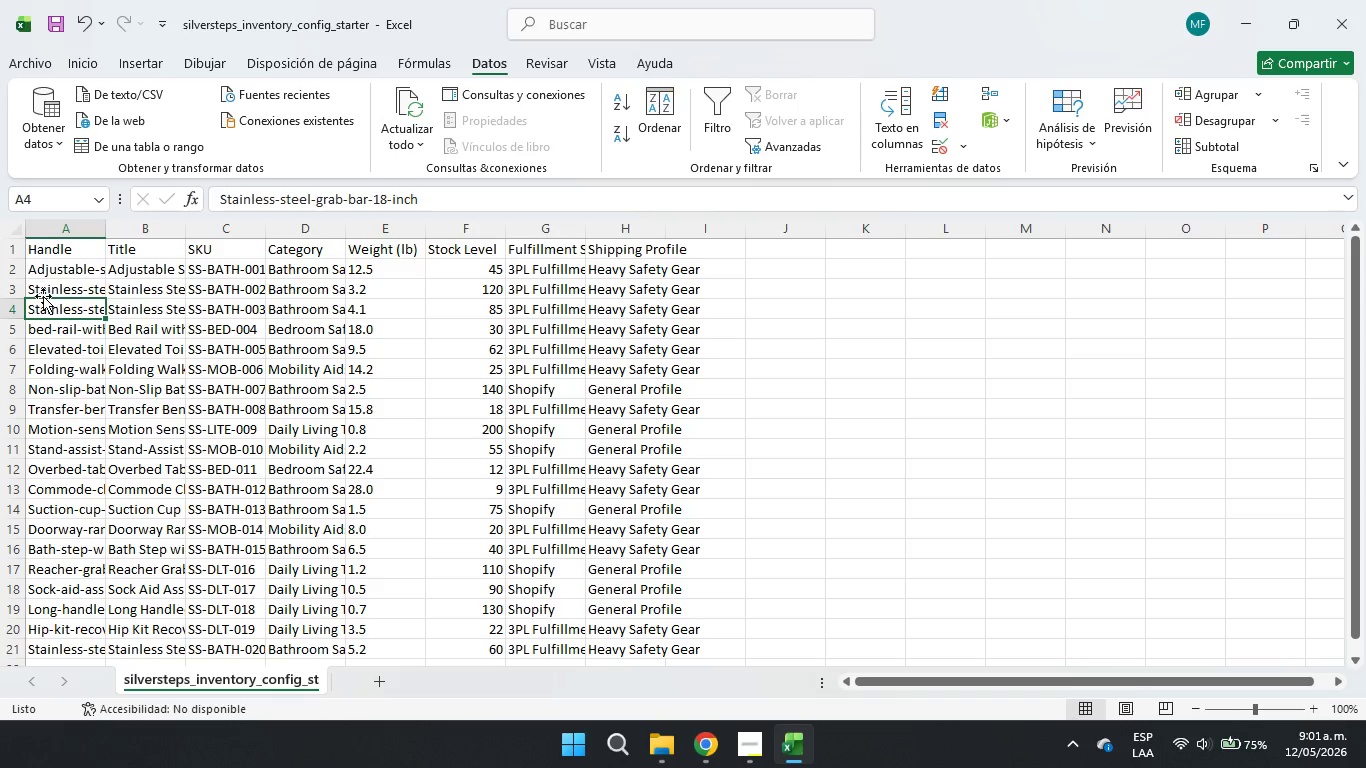 
double_click([37, 305])
 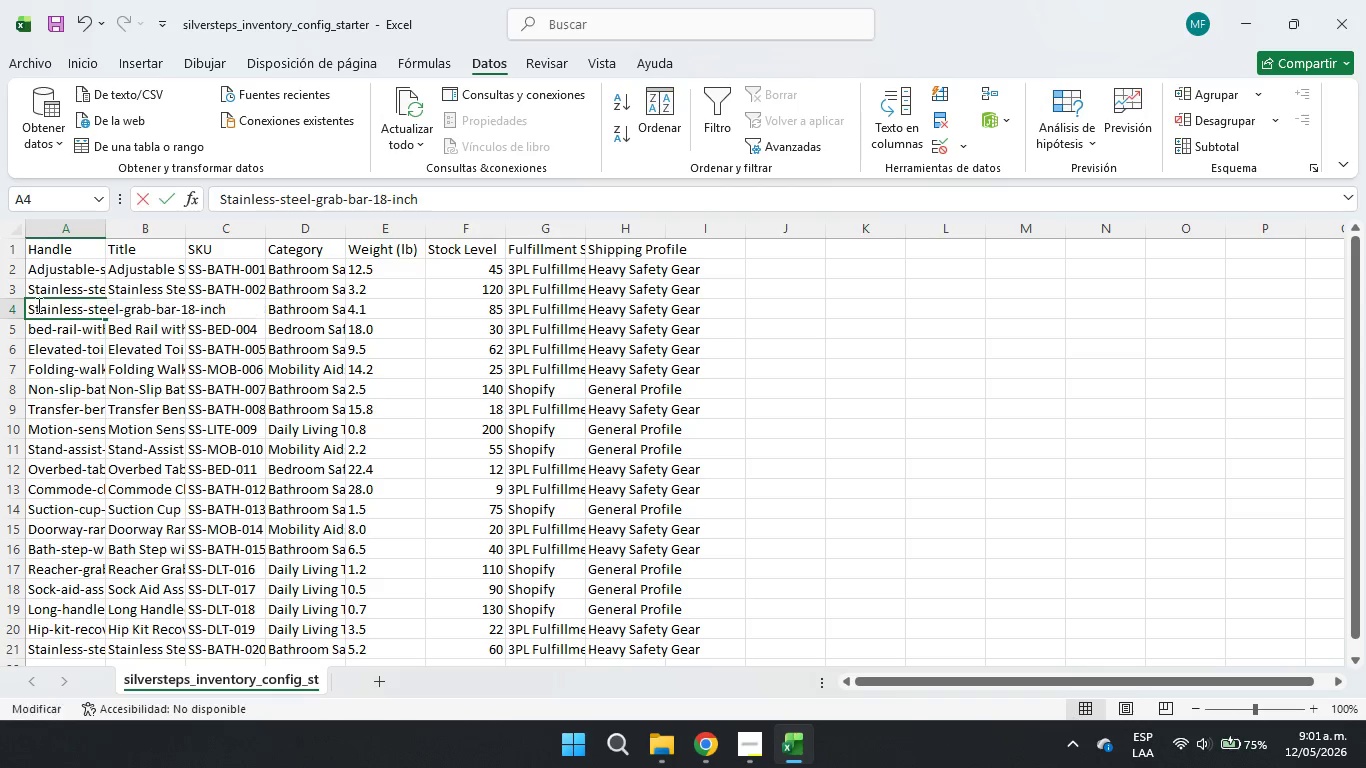 
triple_click([37, 305])
 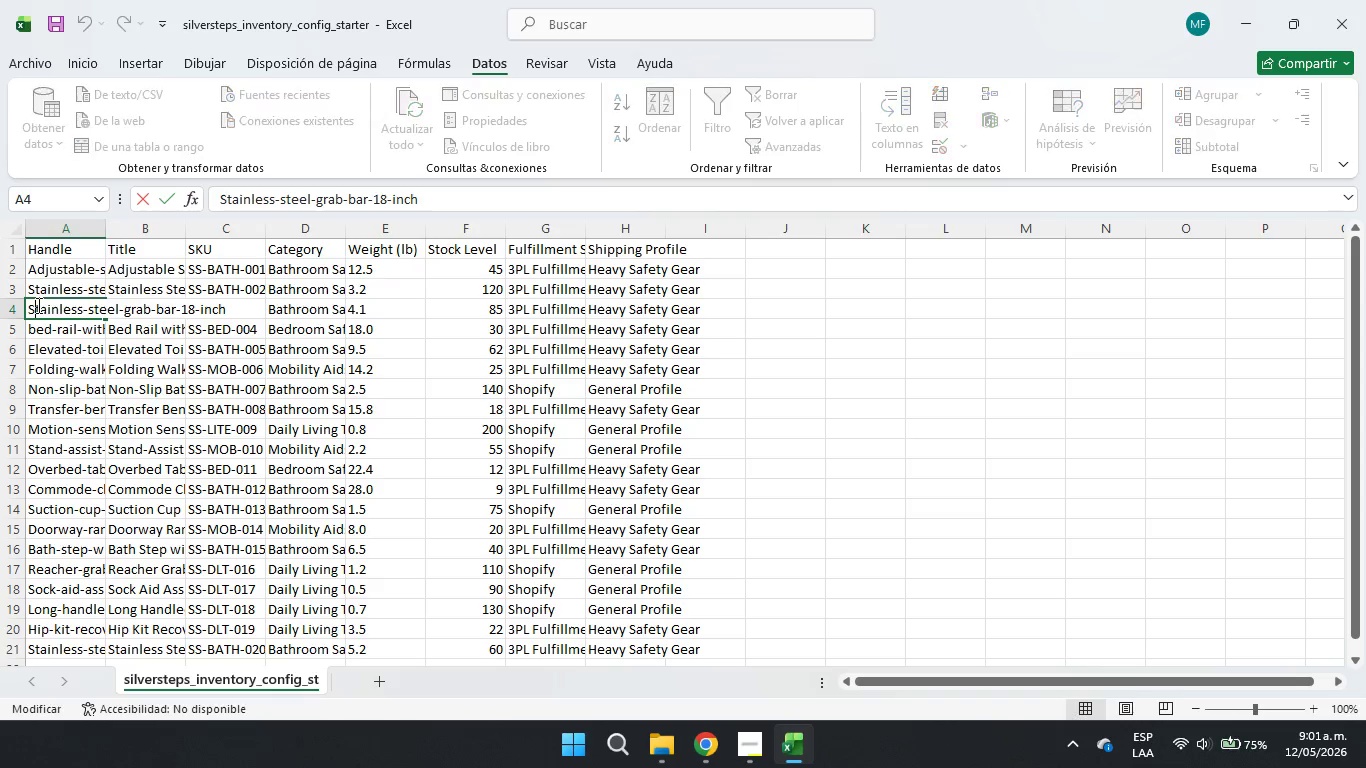 
triple_click([37, 305])
 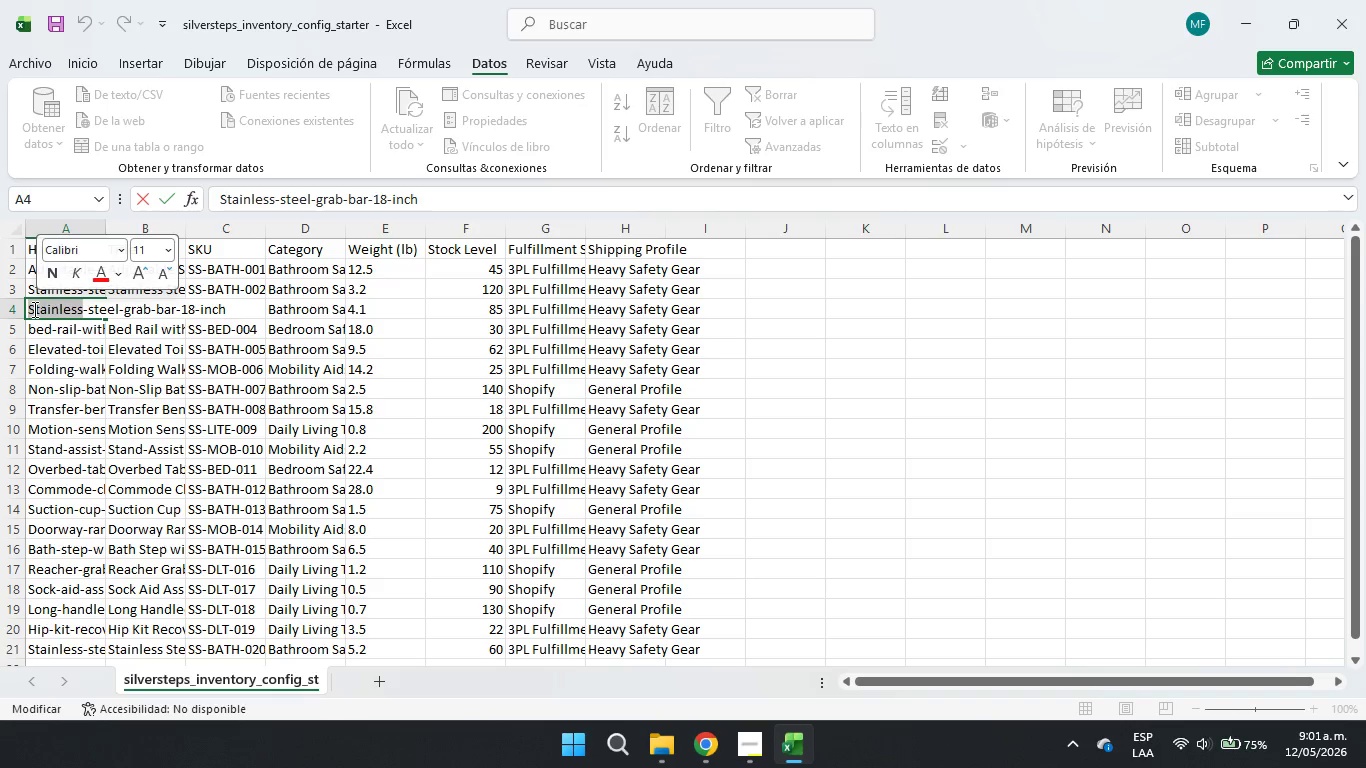 
triple_click([33, 309])
 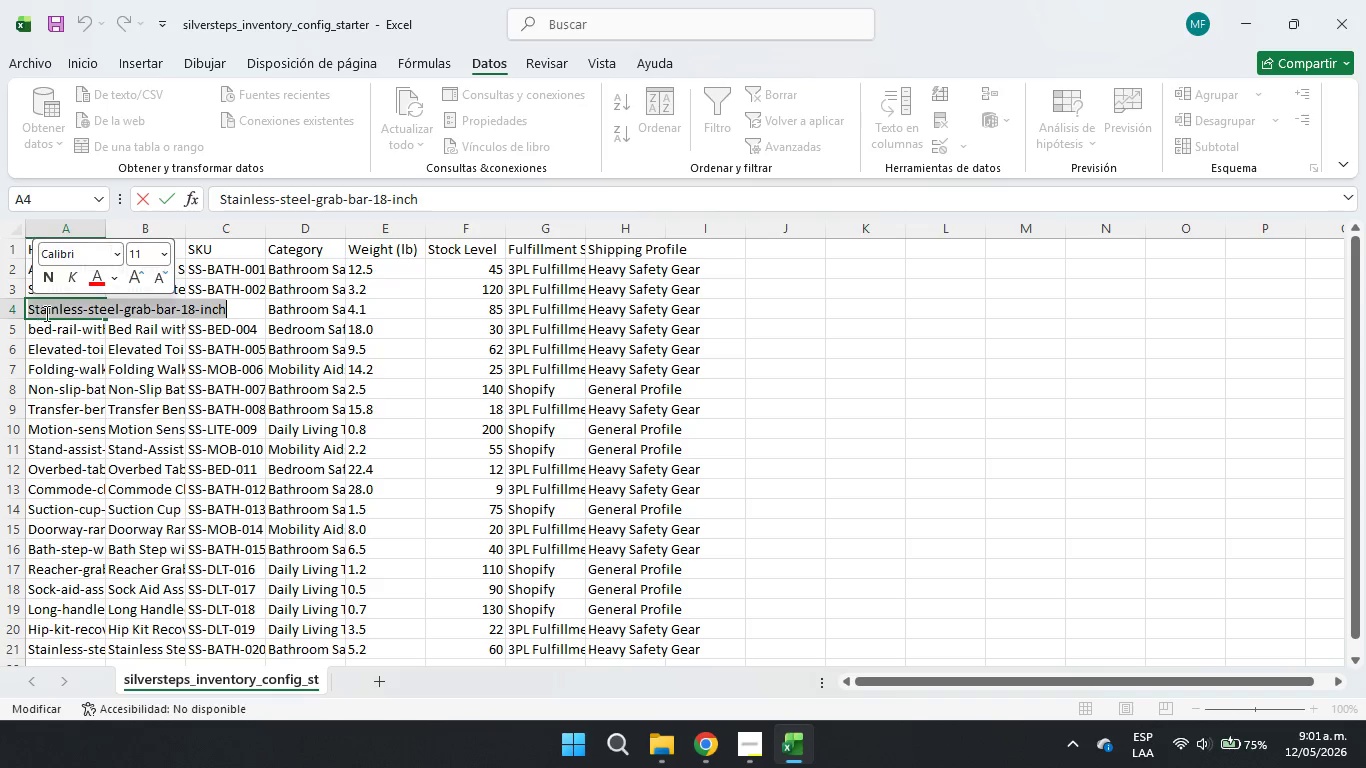 
left_click([46, 313])
 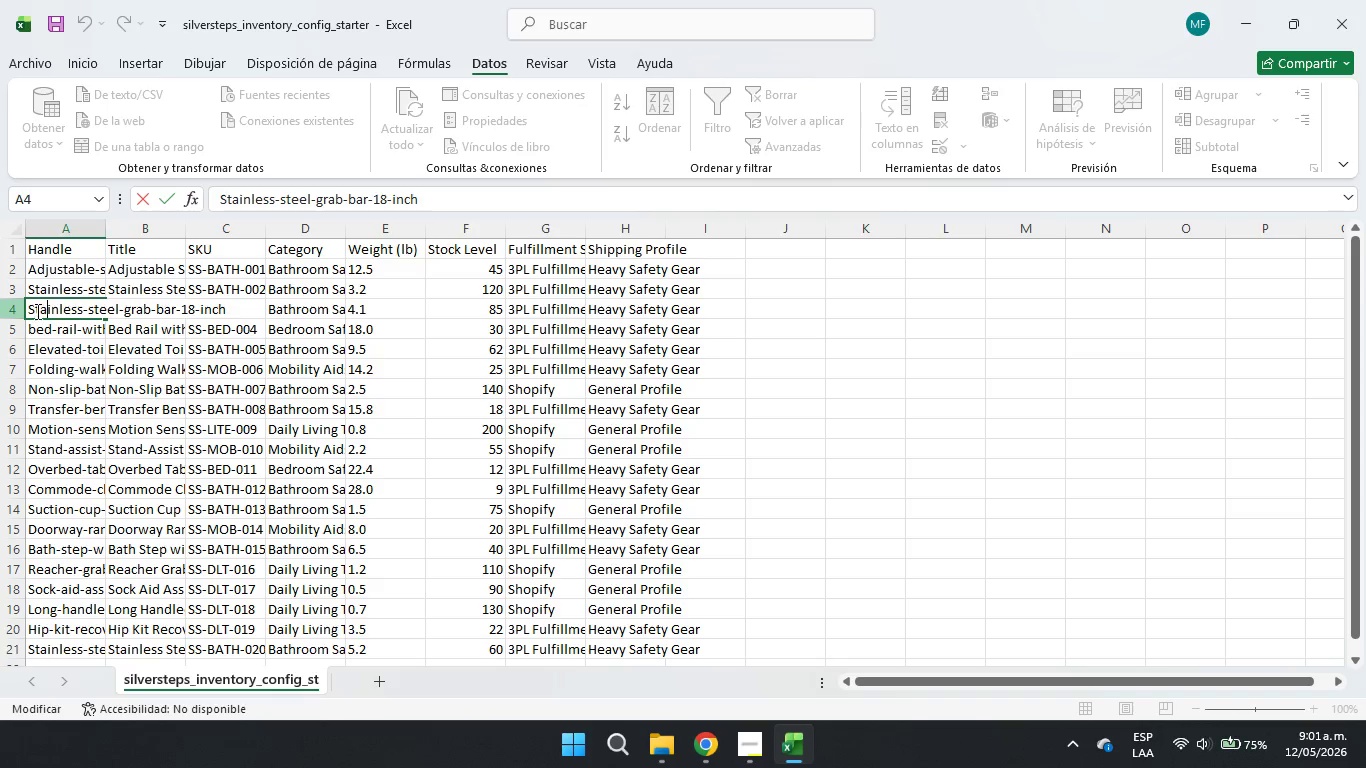 
left_click([34, 306])
 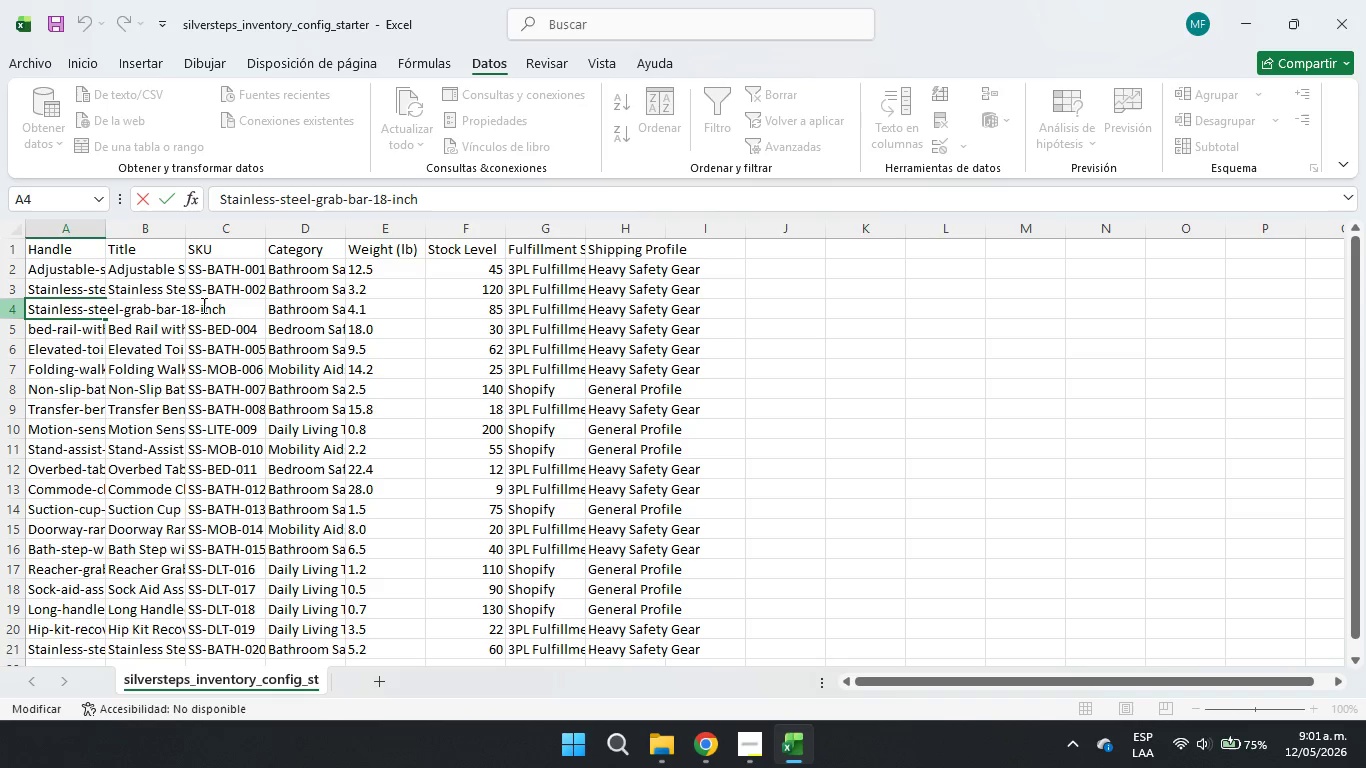 
key(Backspace)
 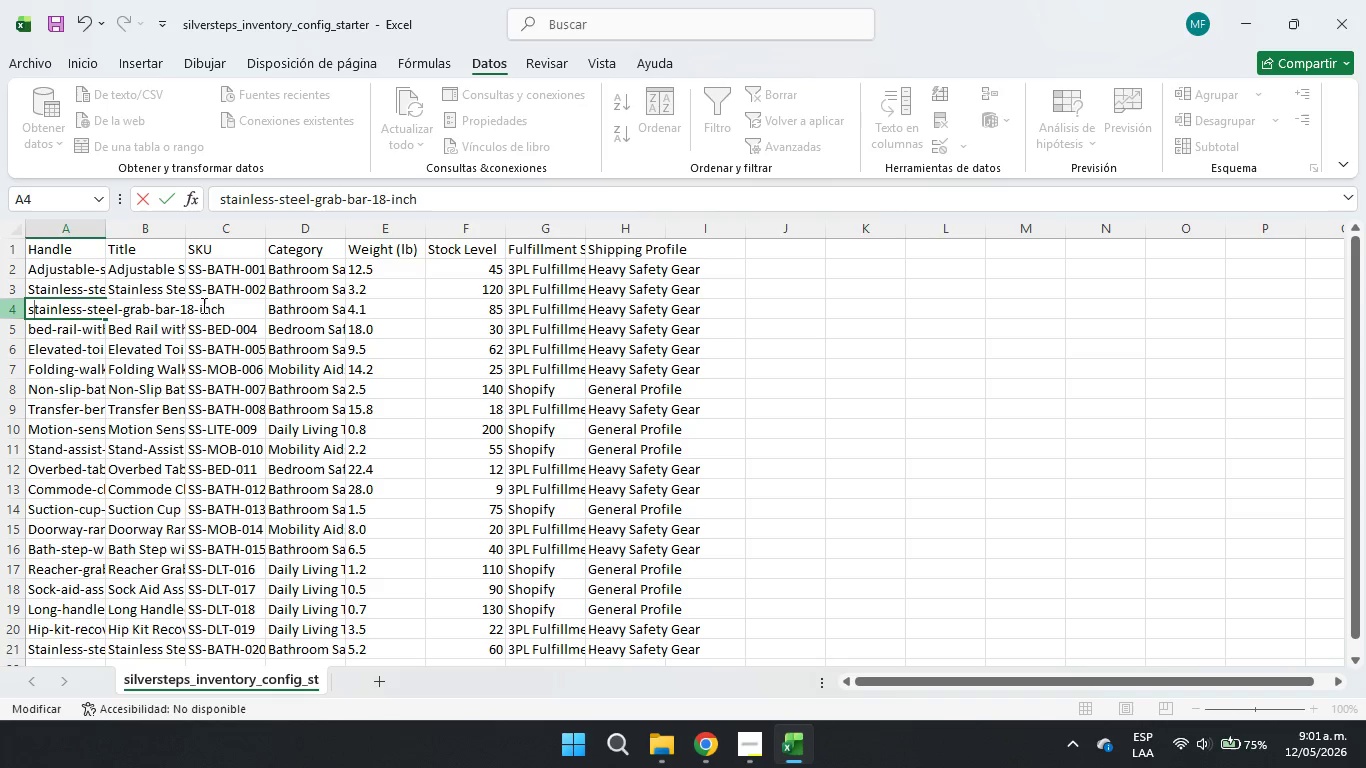 
key(S)
 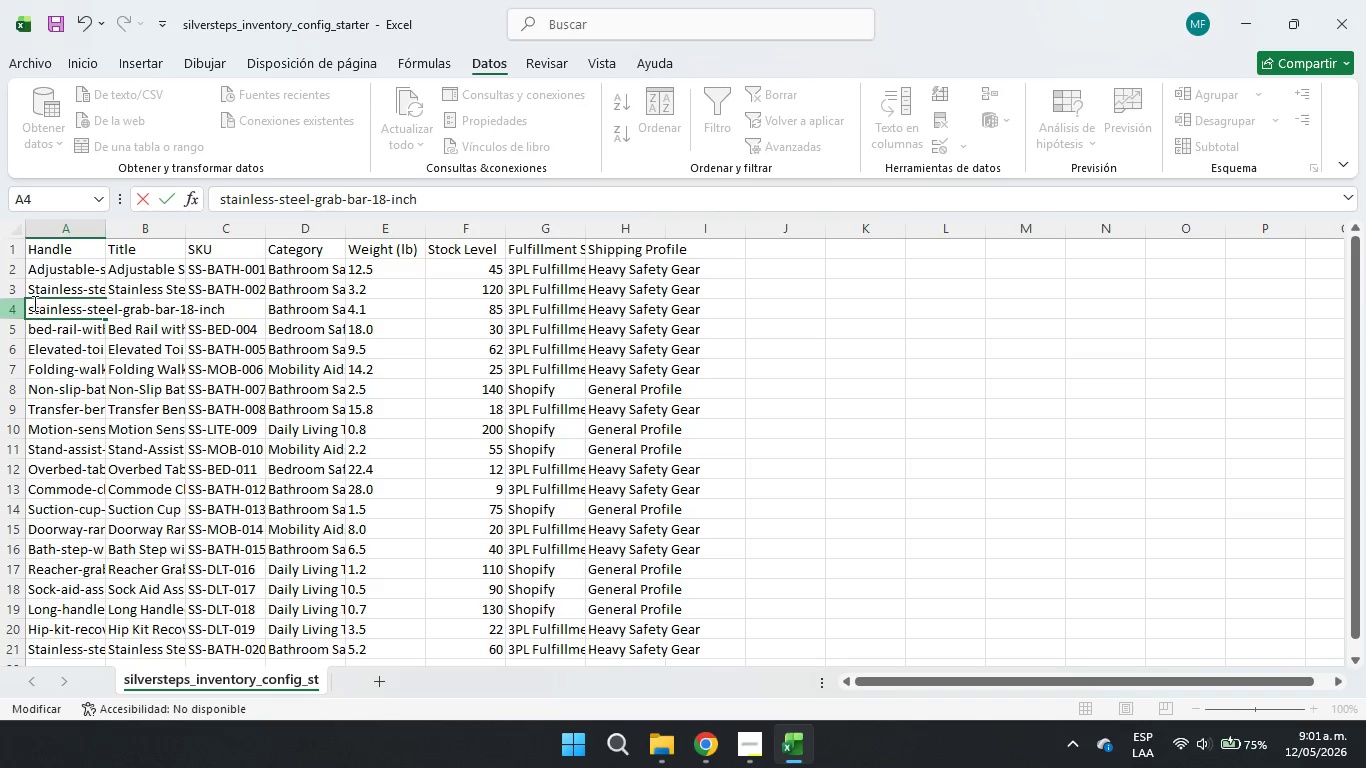 
left_click([33, 293])
 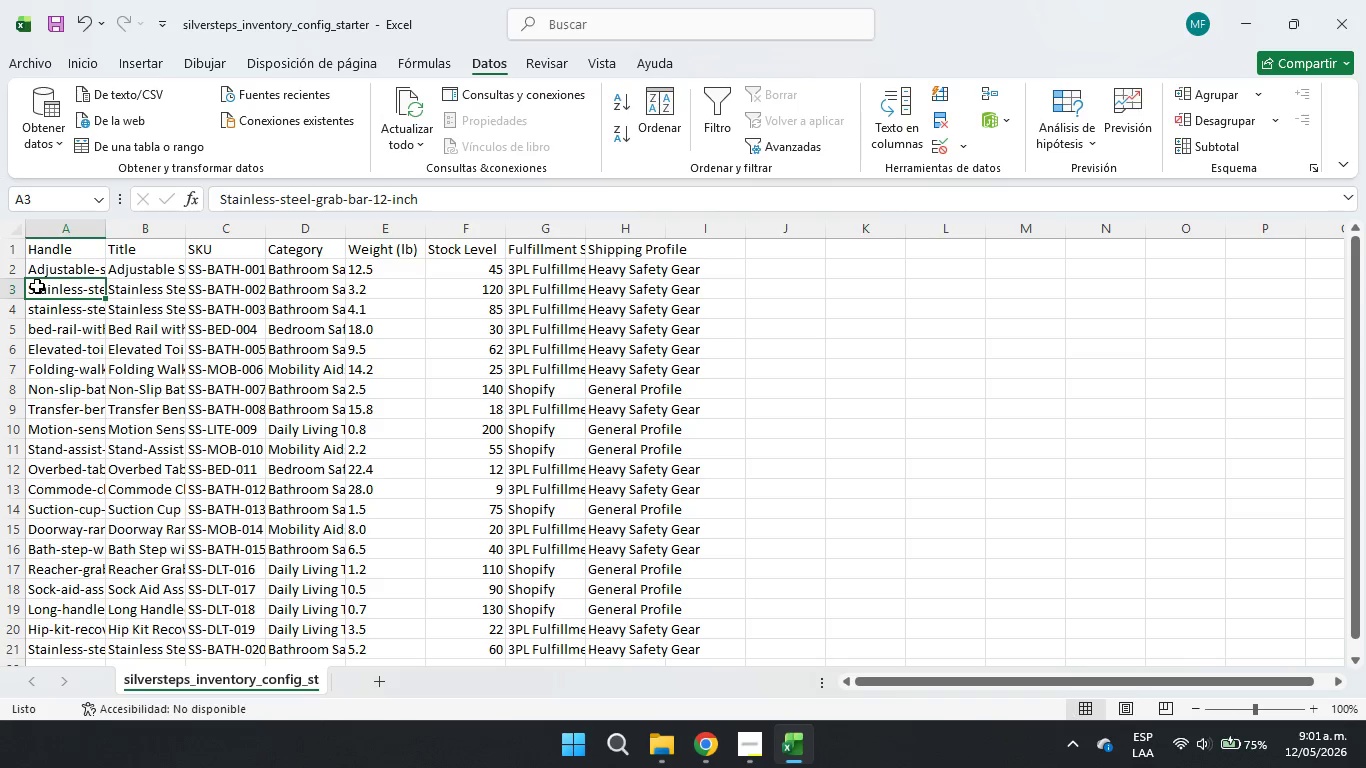 
double_click([37, 286])
 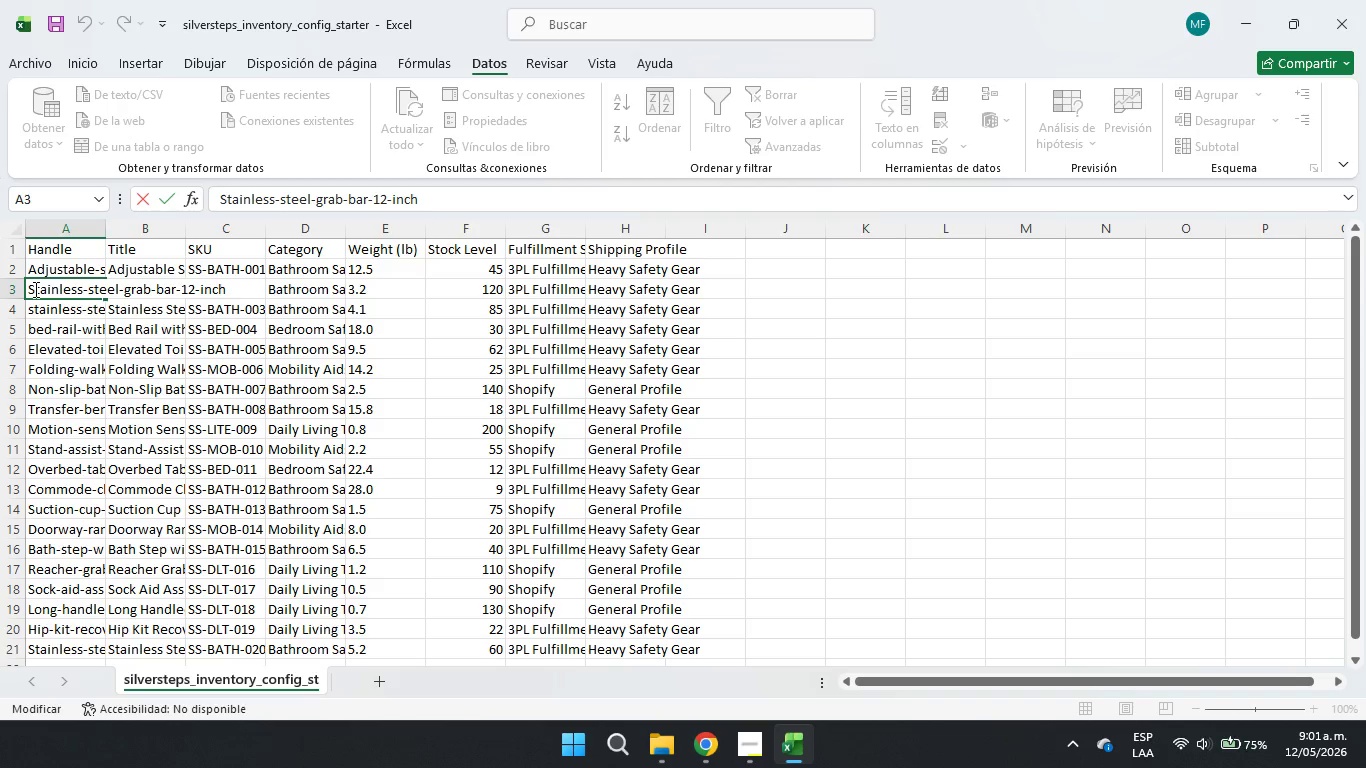 
key(Backspace)
 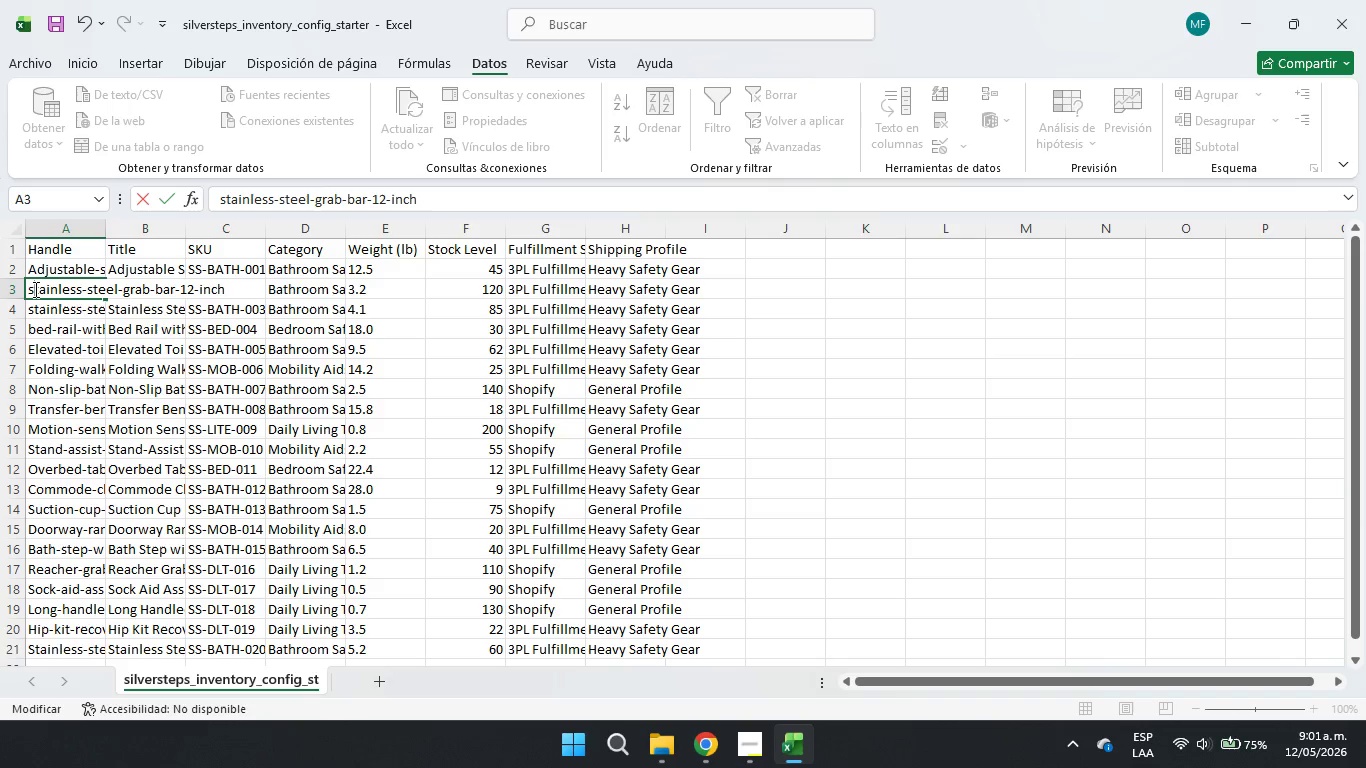 
key(S)
 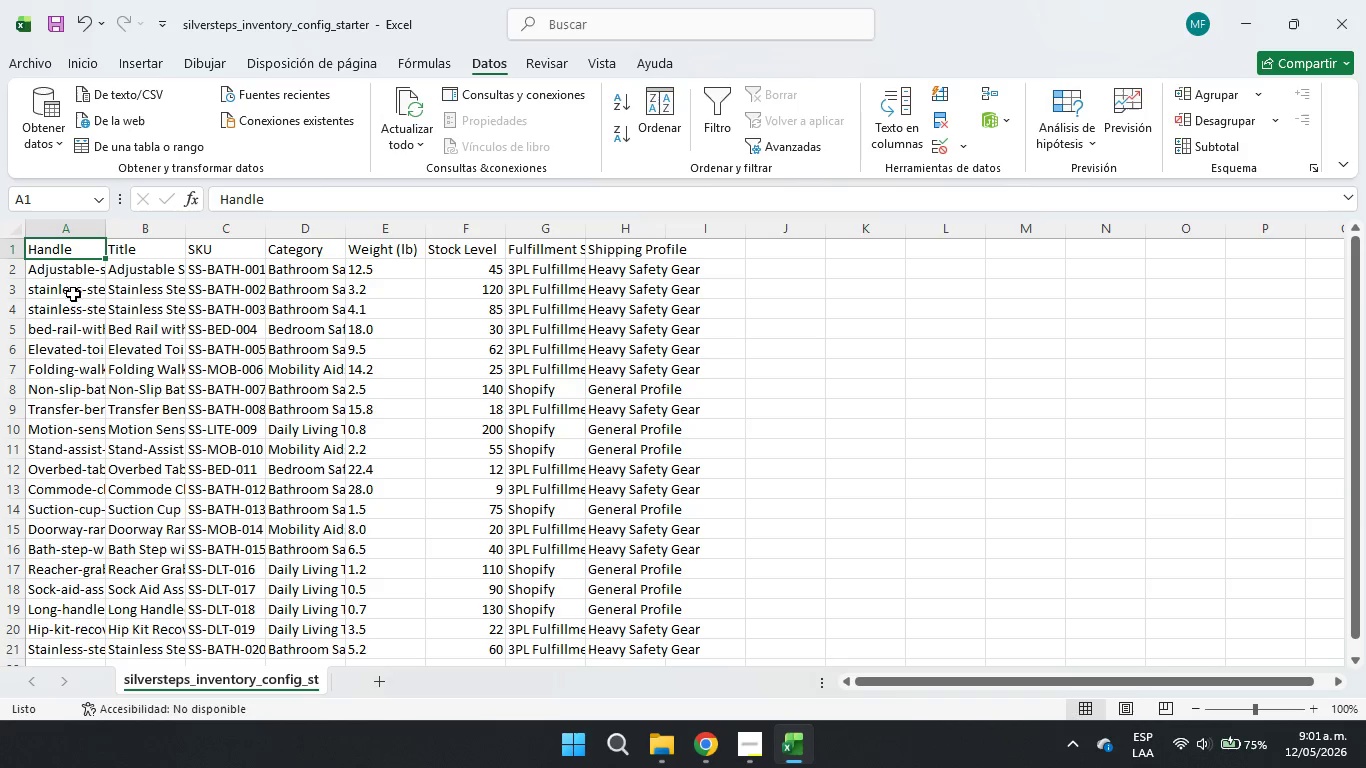 
double_click([41, 269])
 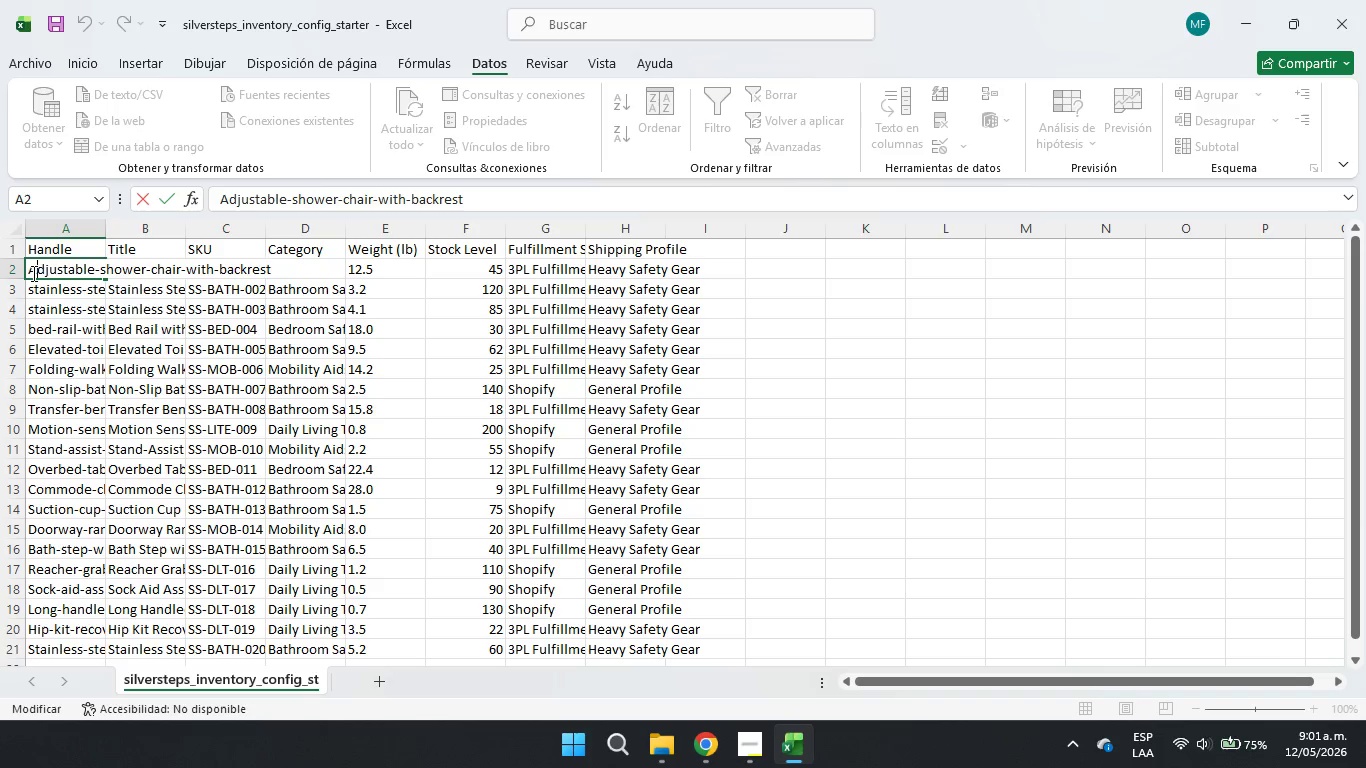 
triple_click([32, 273])
 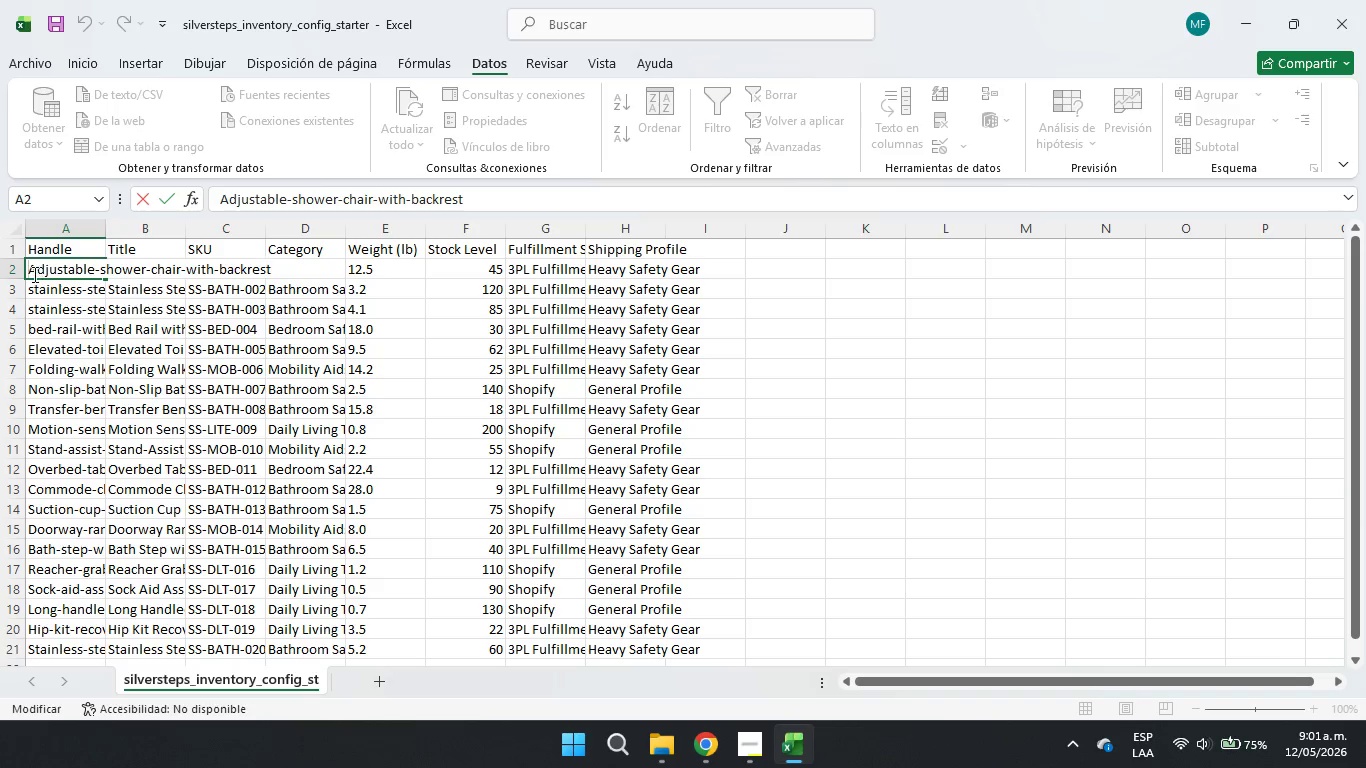 
left_click([33, 274])
 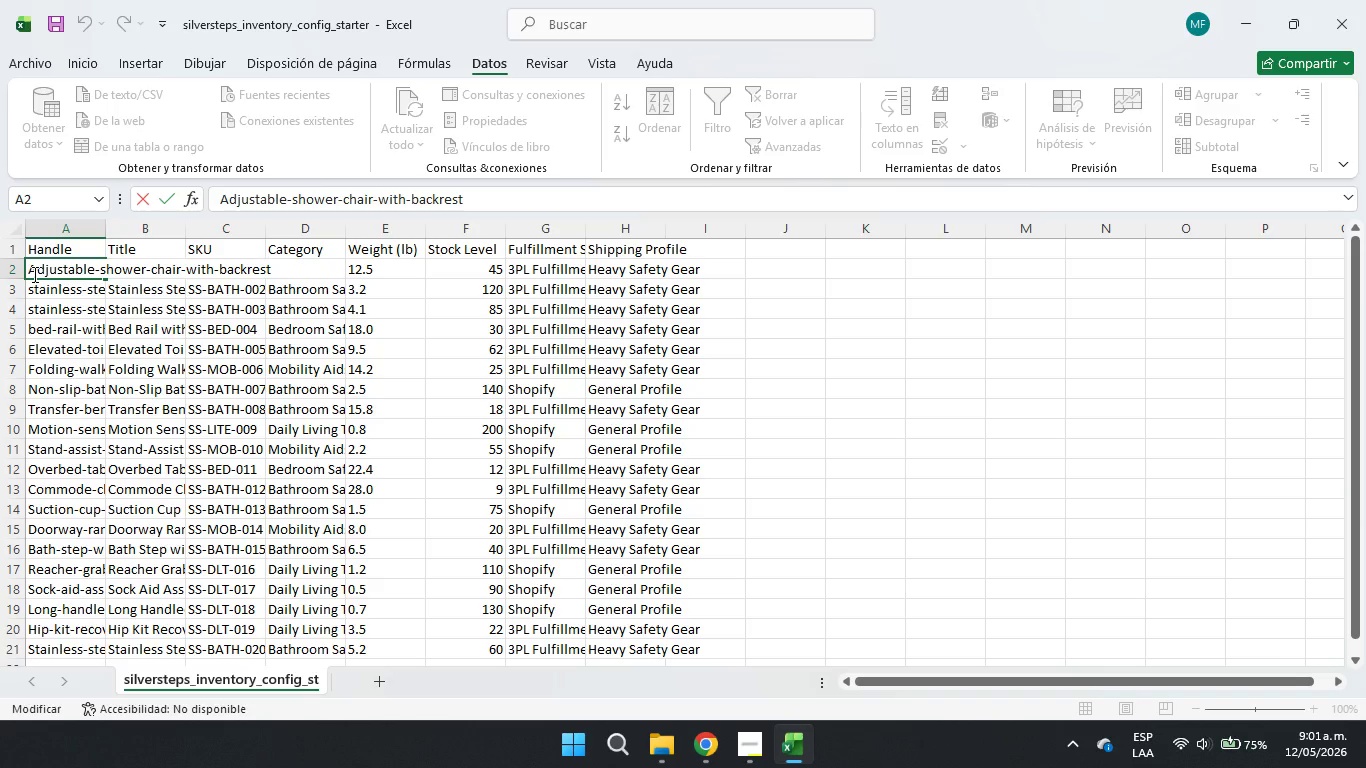 
key(Backspace)
 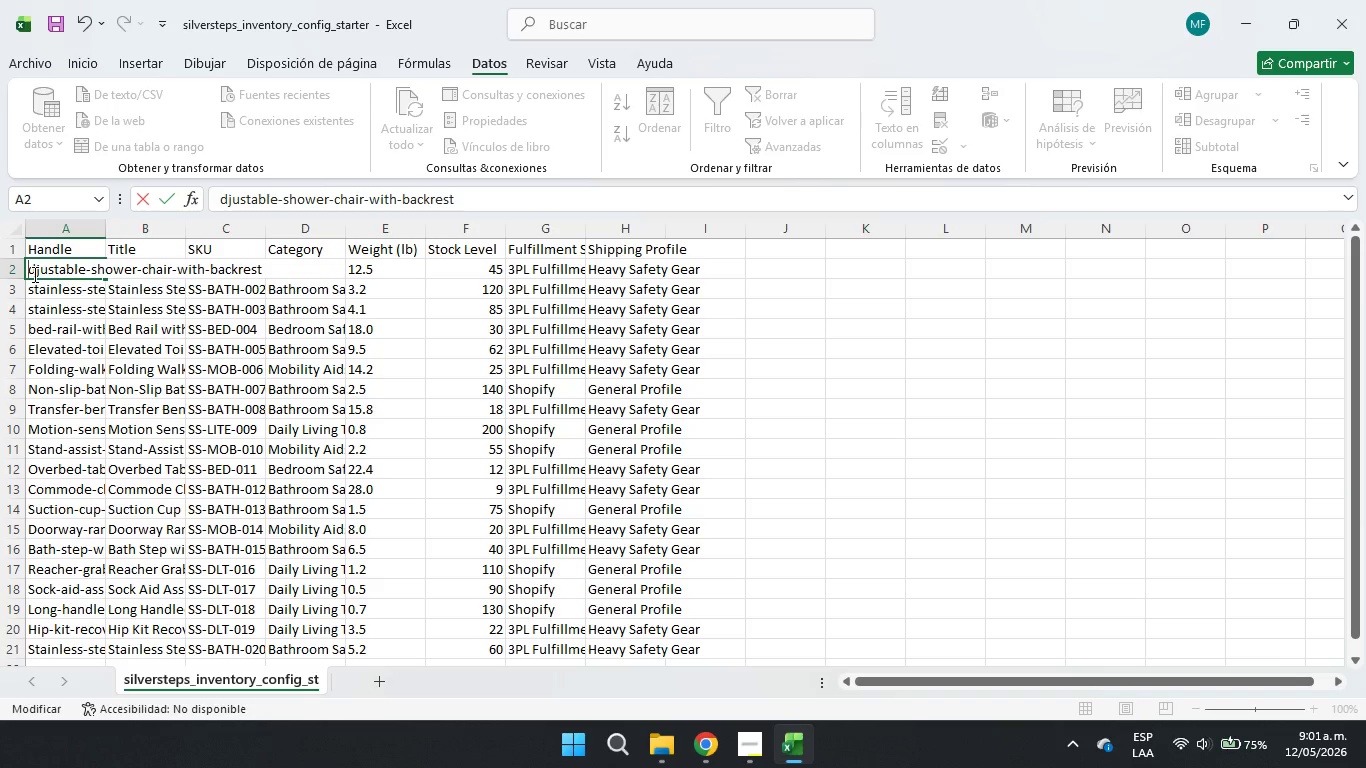 
key(S)
 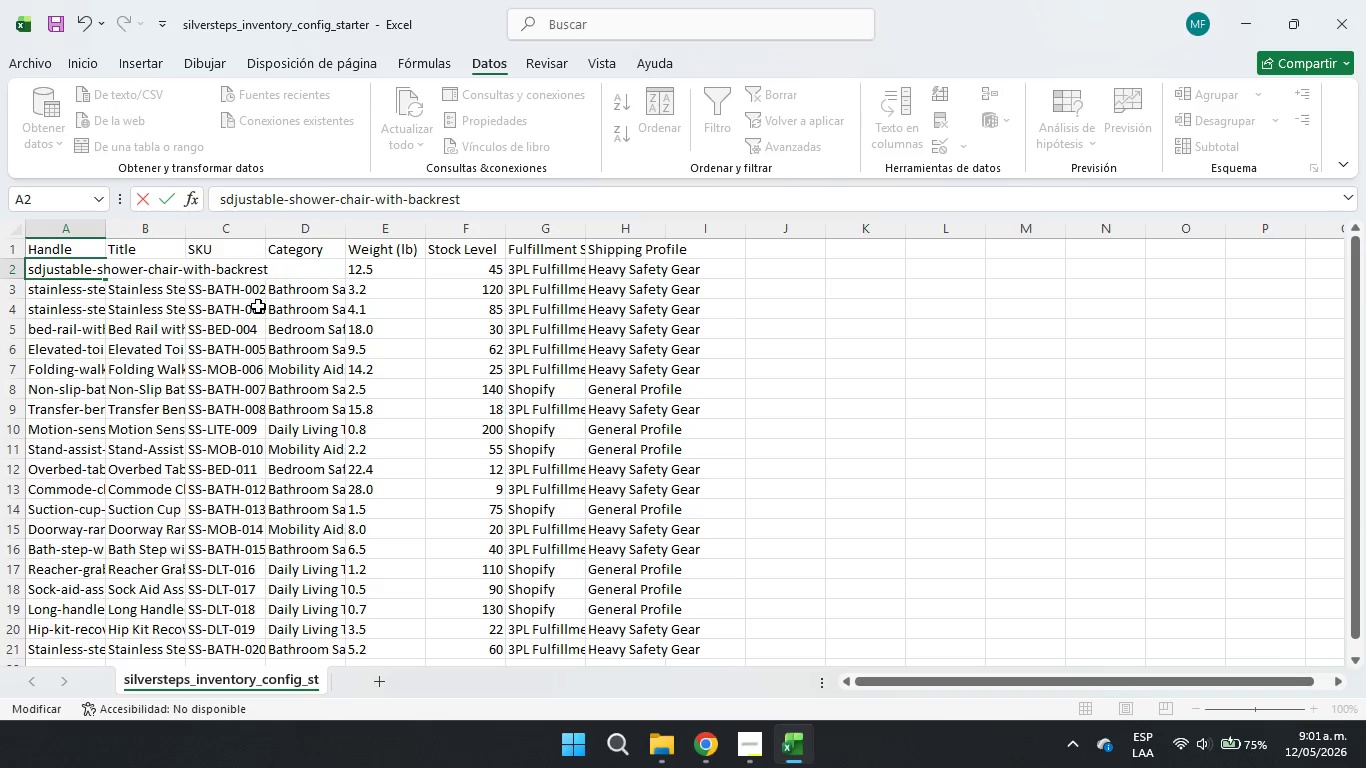 
key(Backspace)
 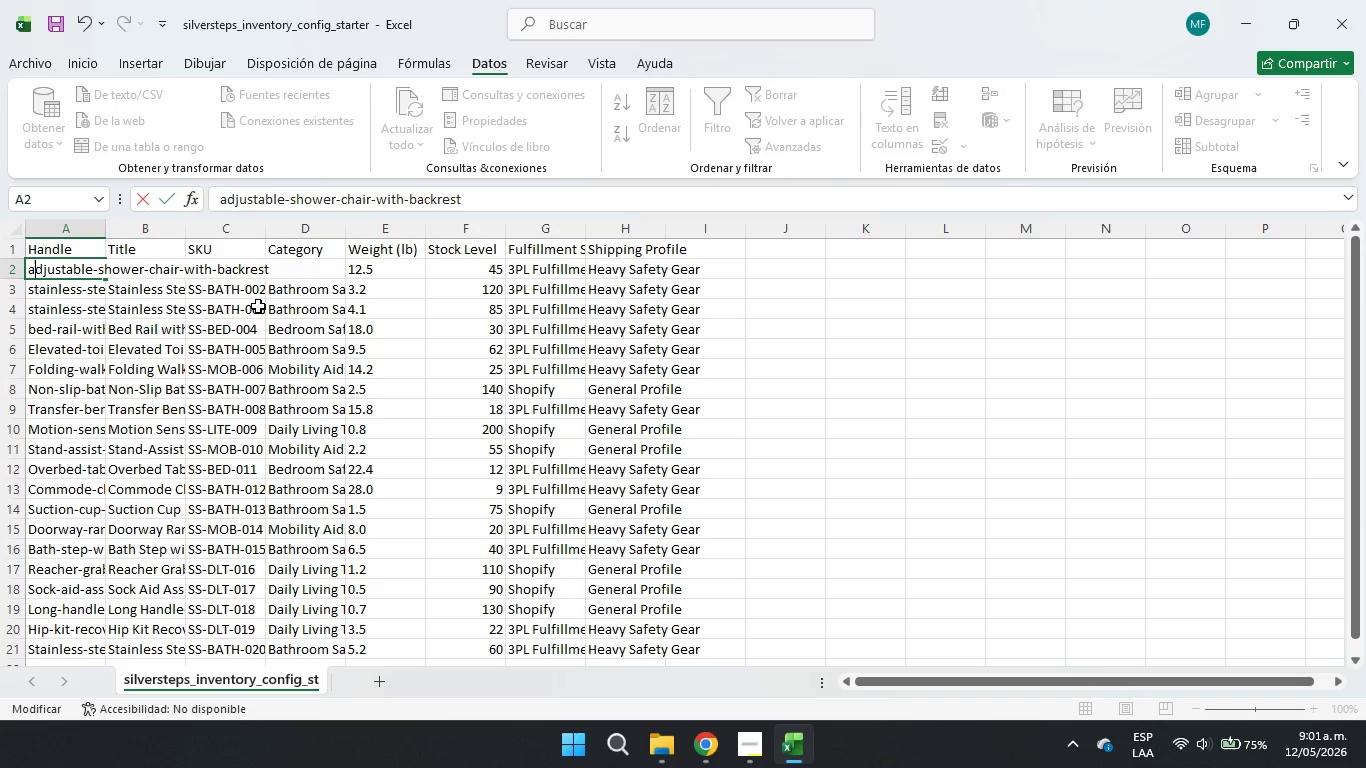 
key(A)
 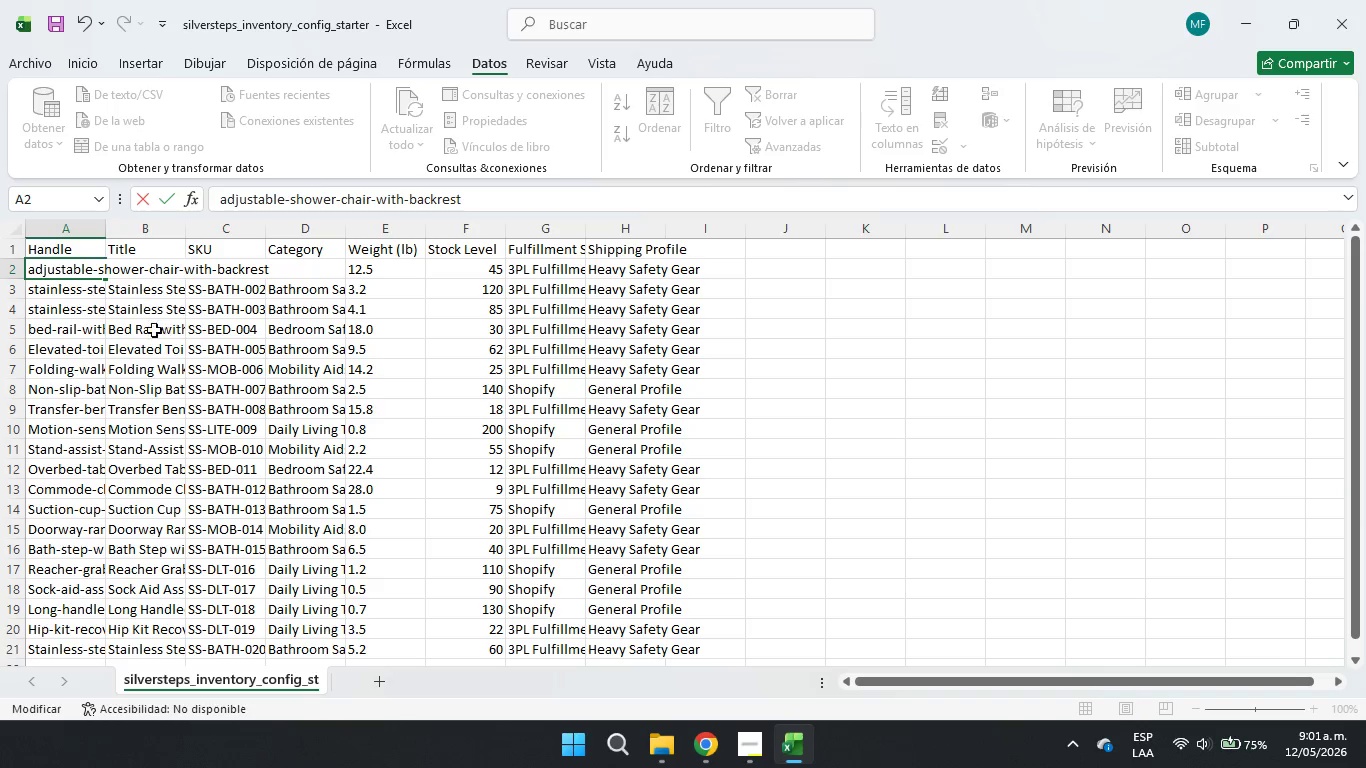 
left_click([129, 323])
 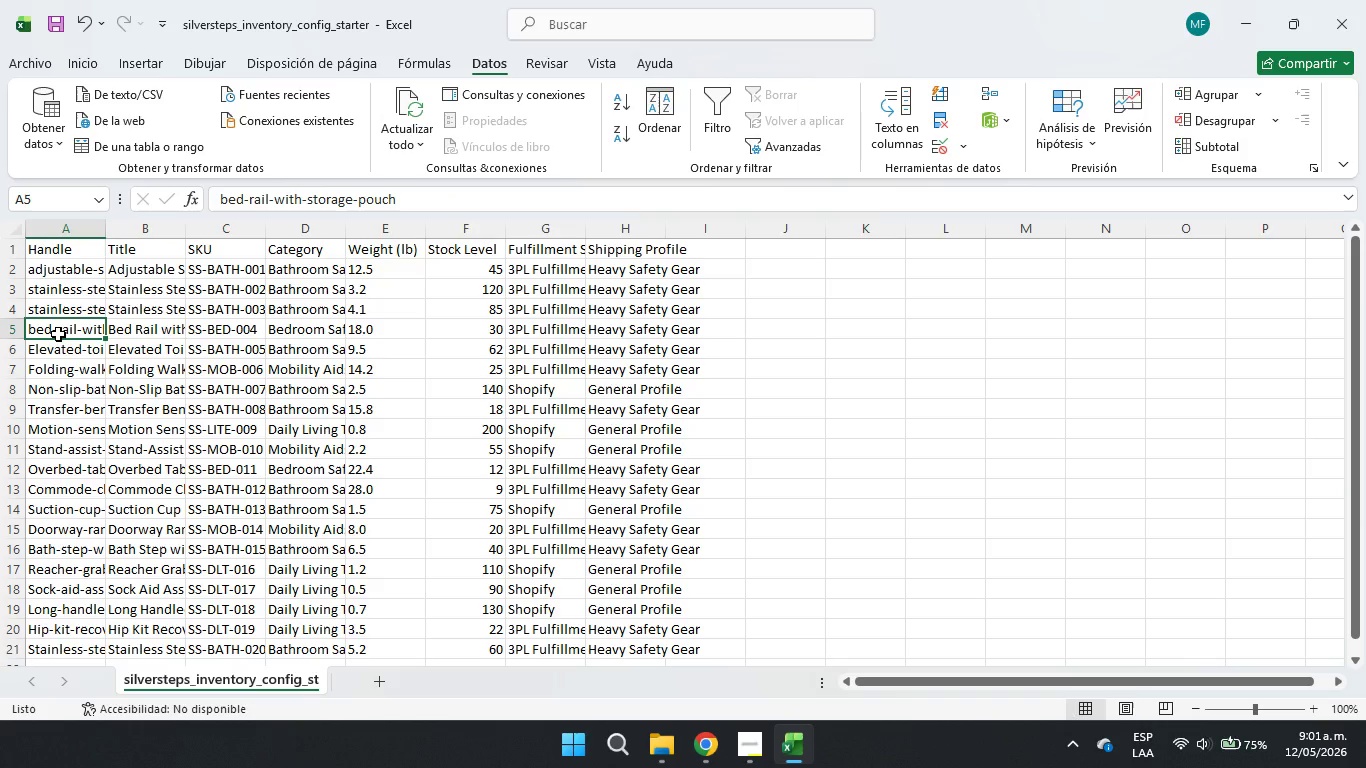 
left_click([62, 351])
 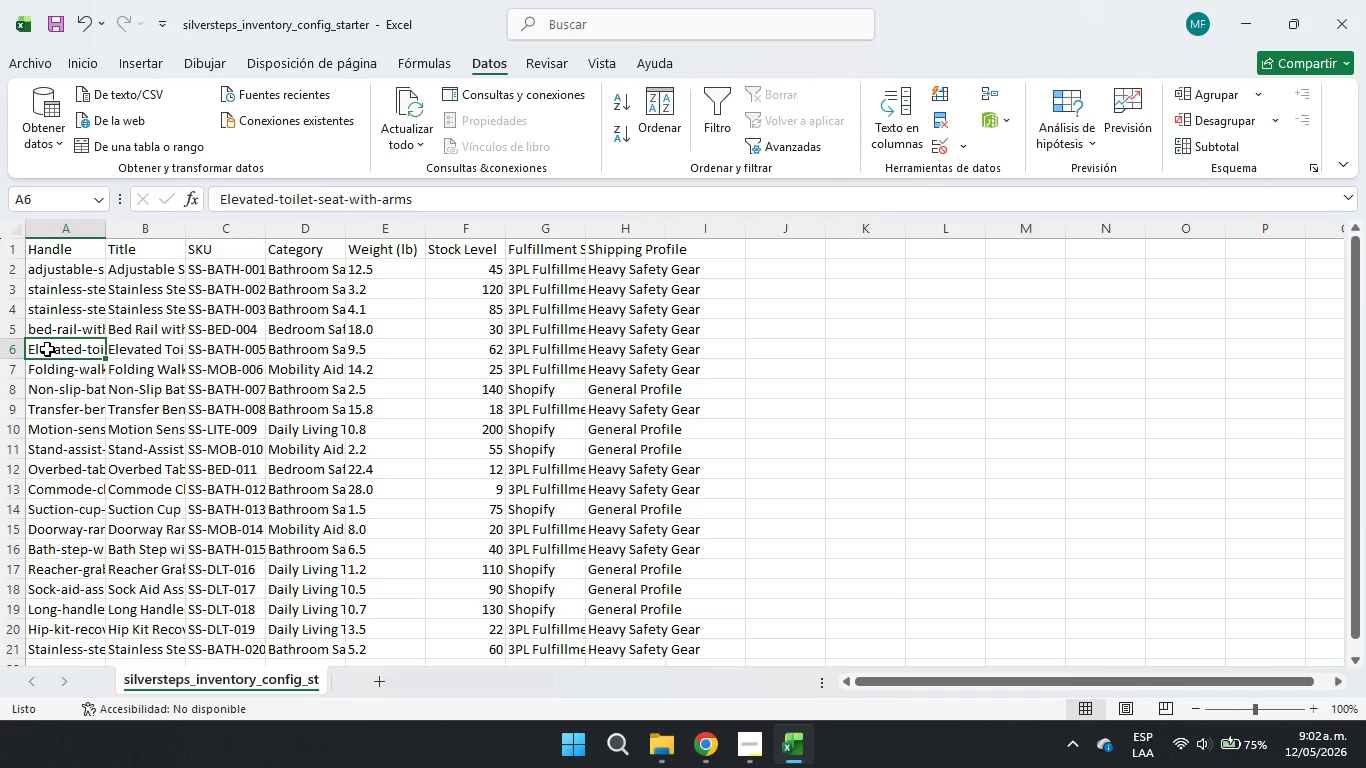 
wait(5.67)
 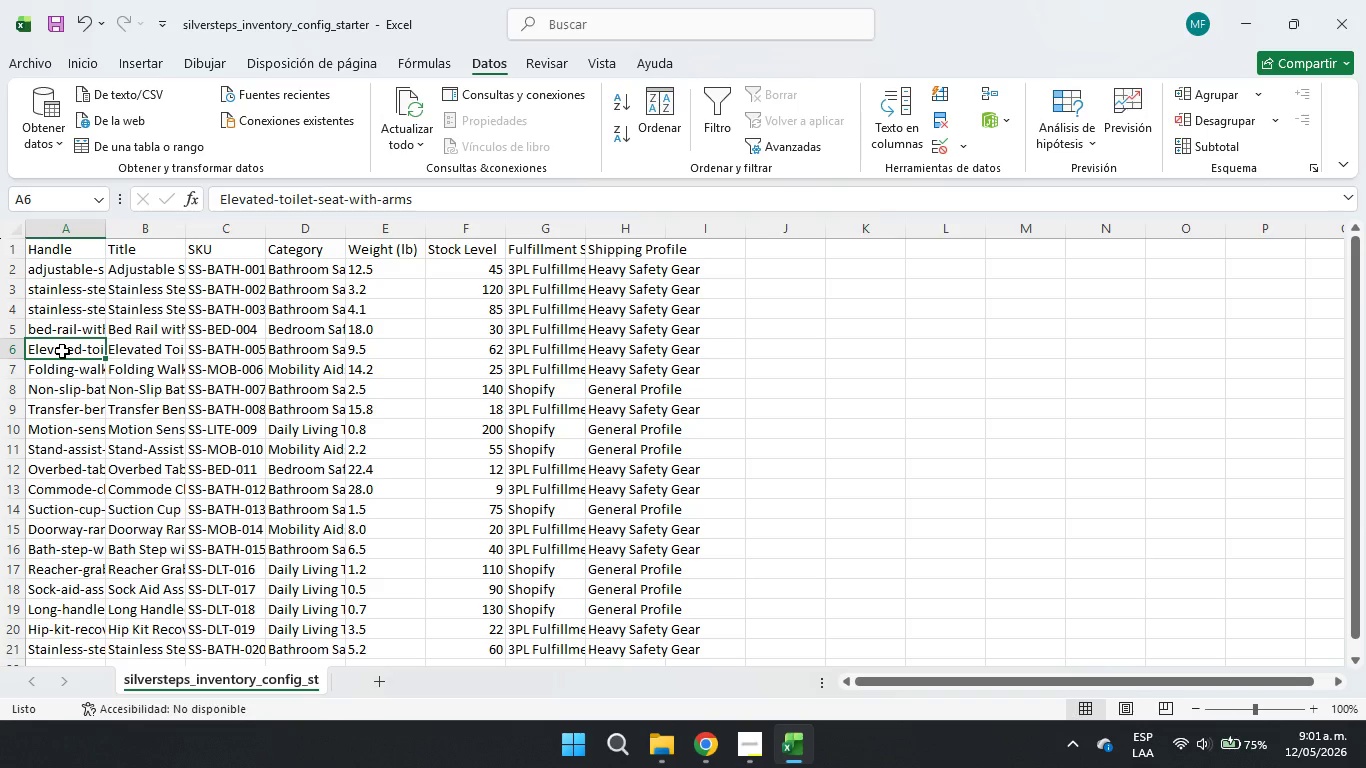 
double_click([37, 348])
 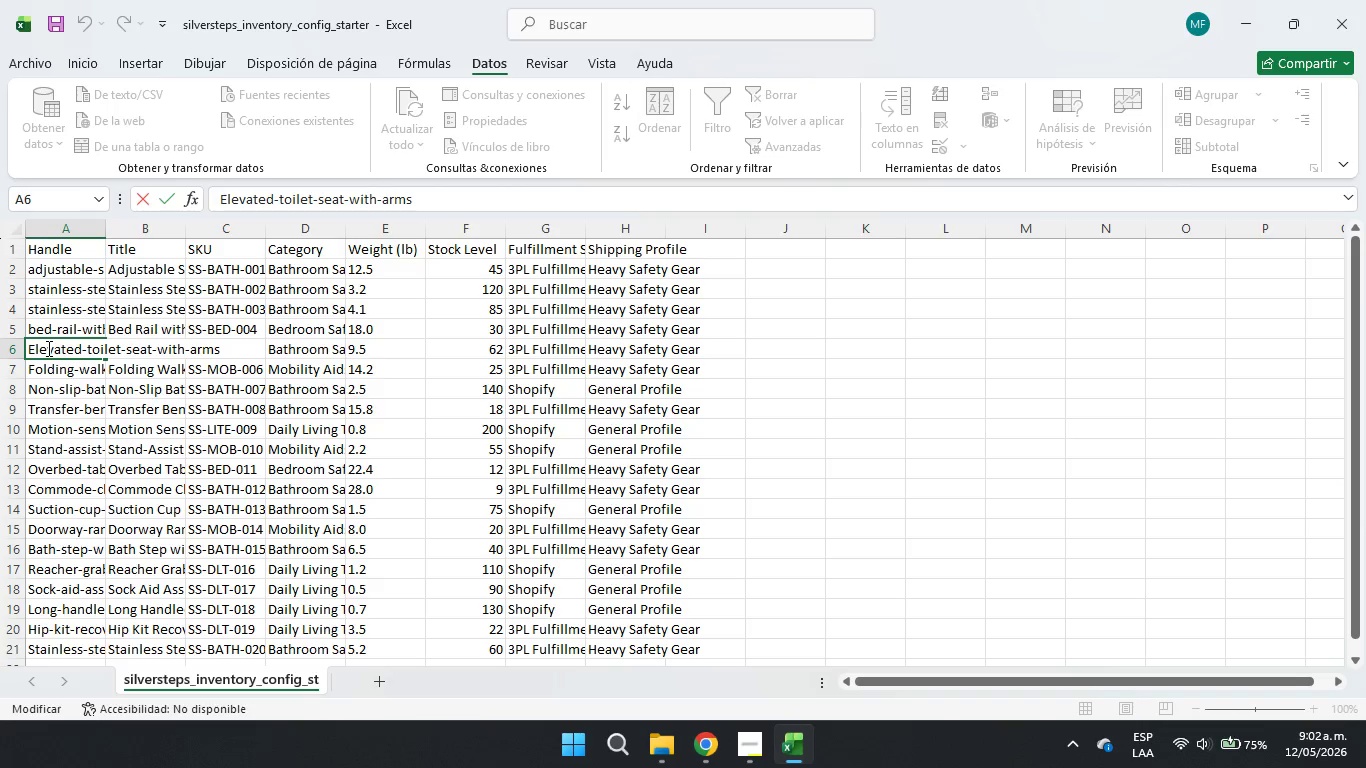 
key(Backspace)
 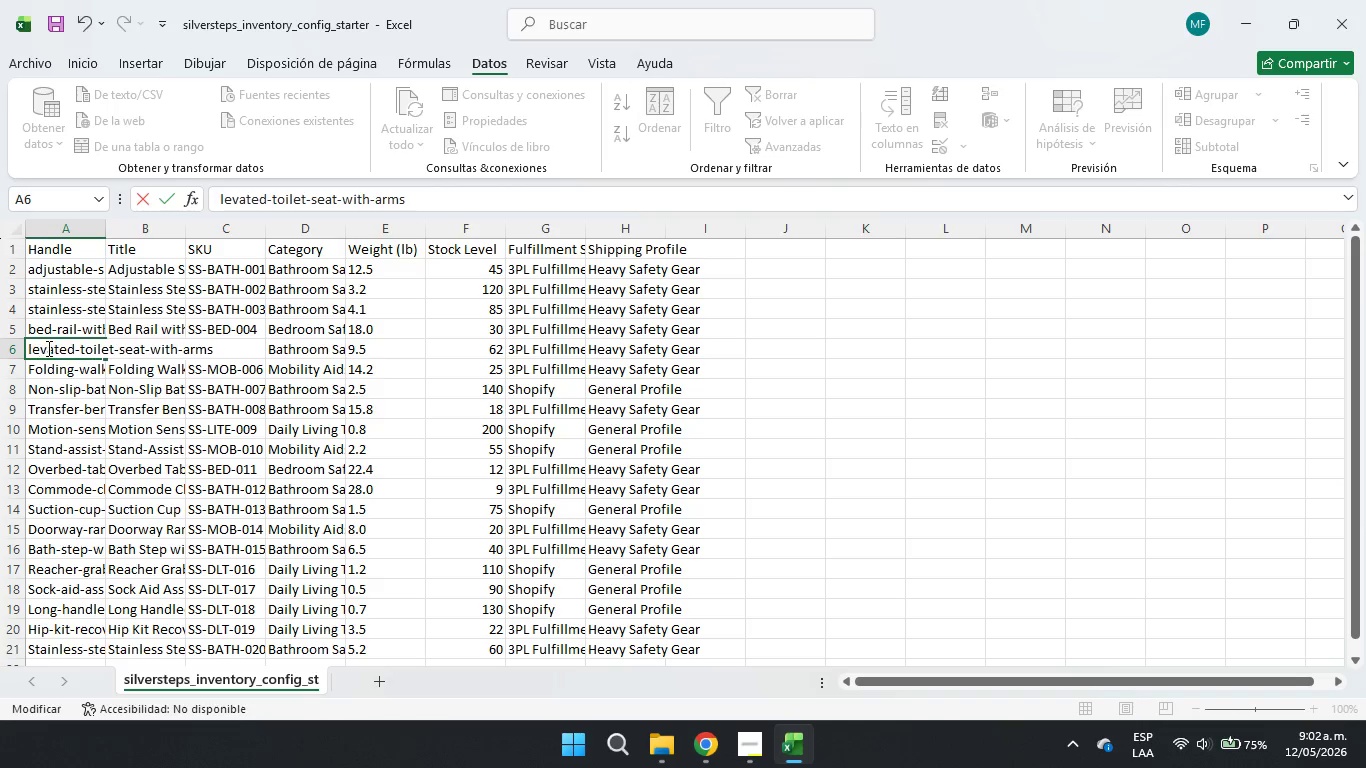 
key(E)
 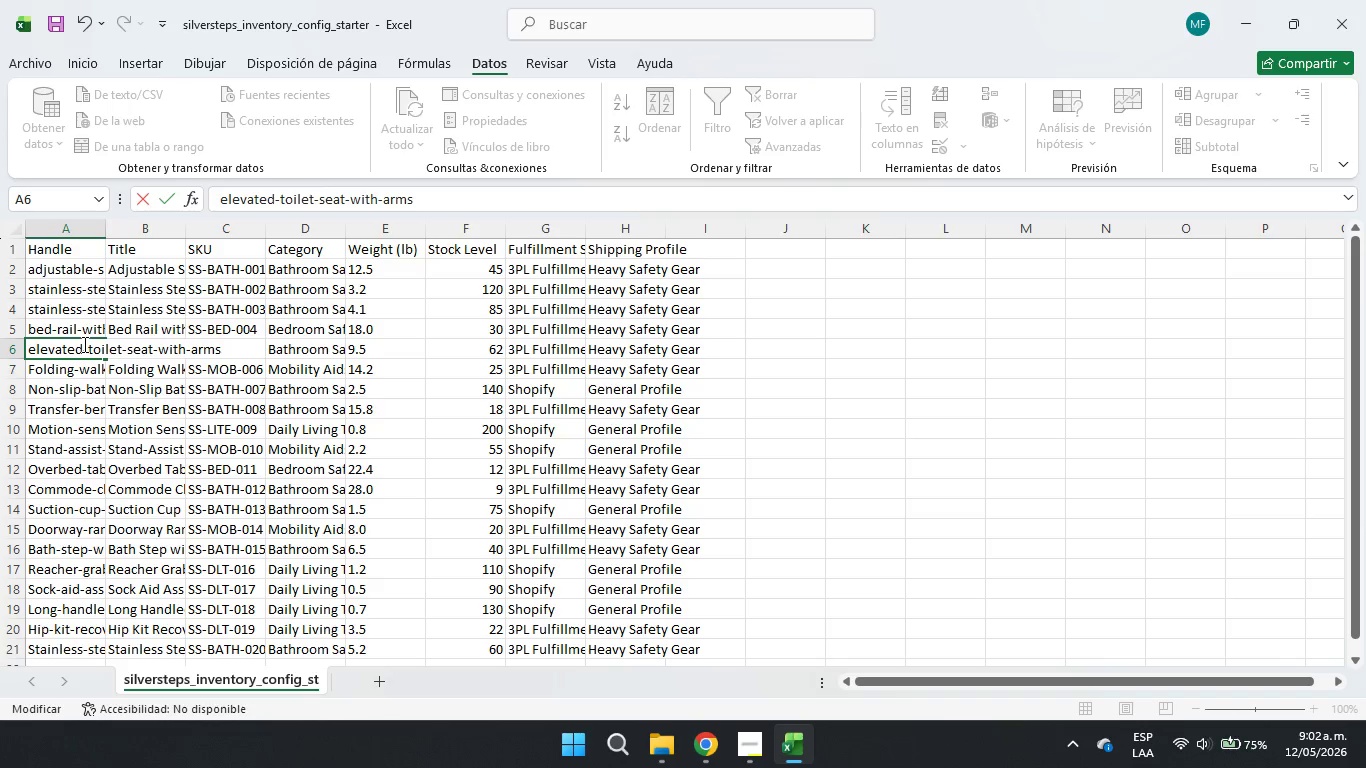 
wait(7.81)
 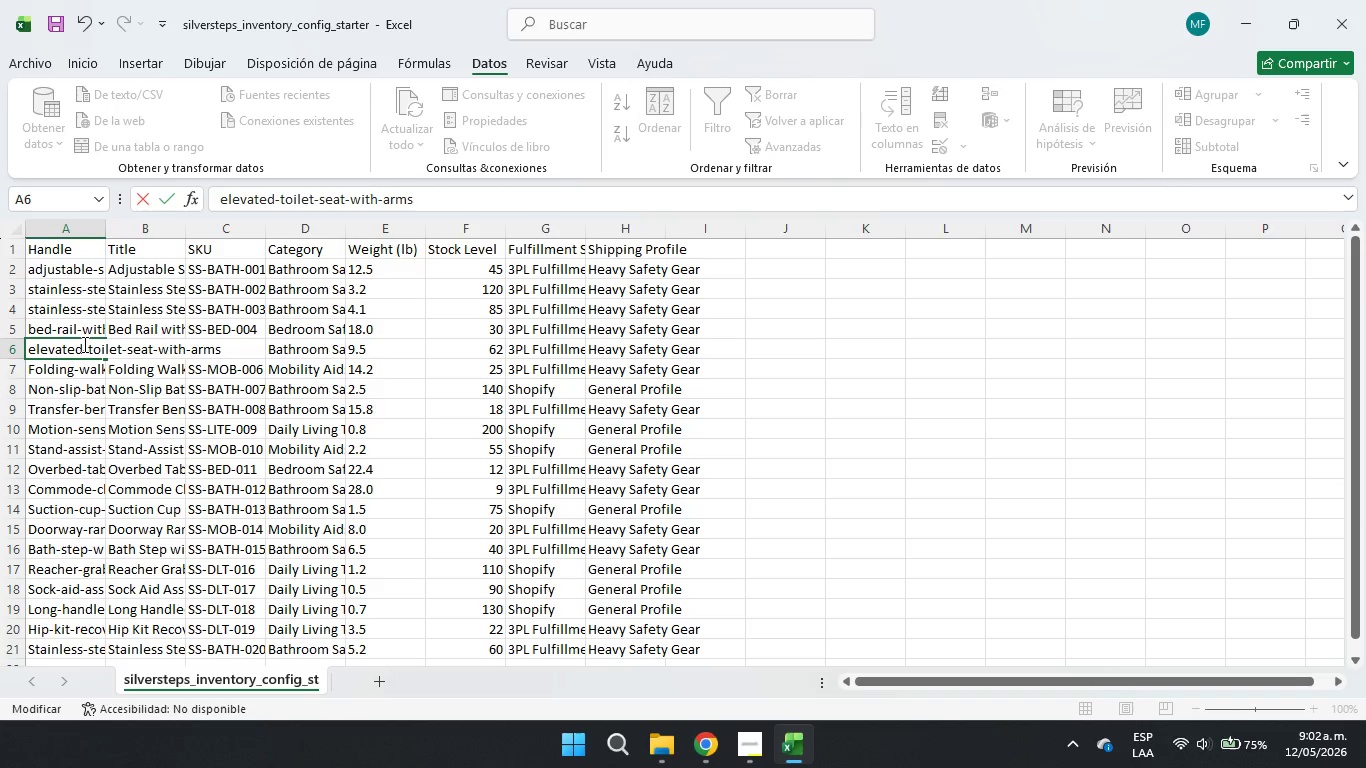 
left_click([76, 368])
 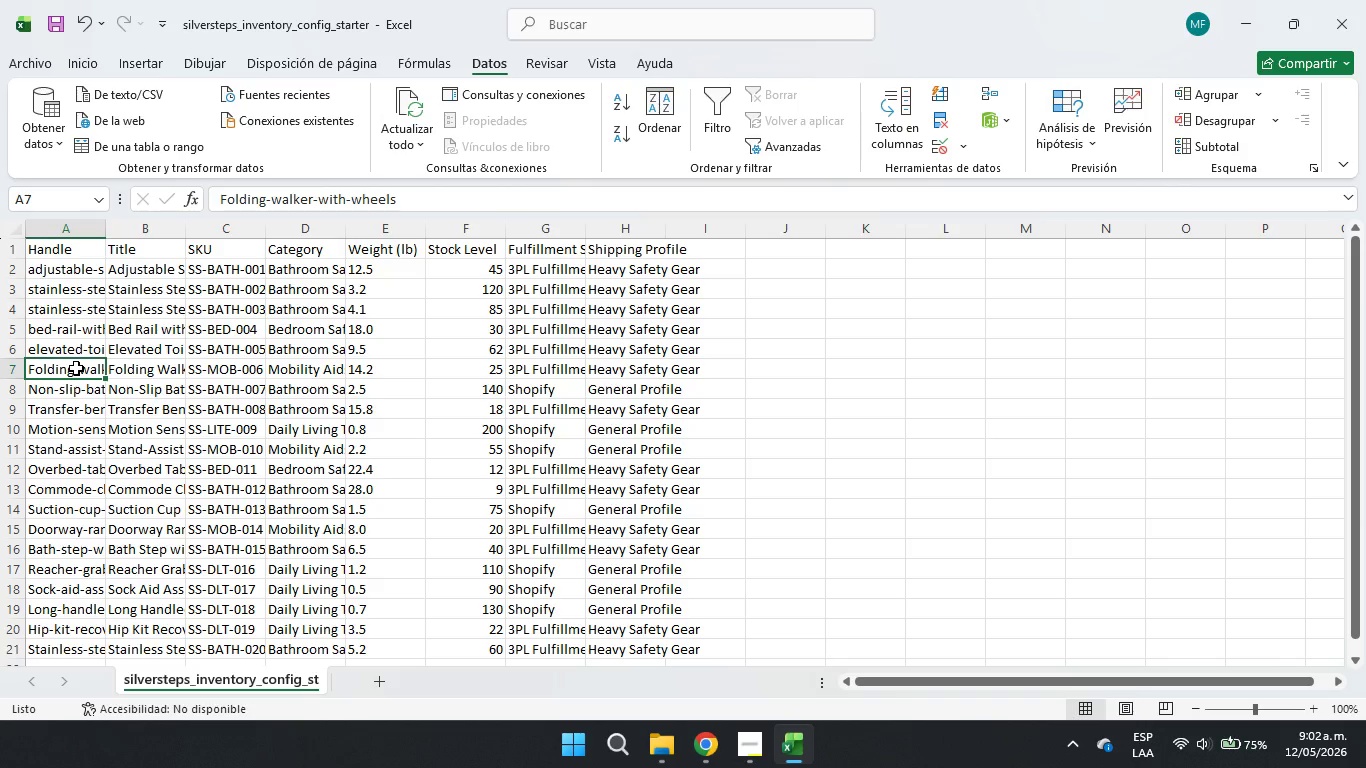 
wait(12.27)
 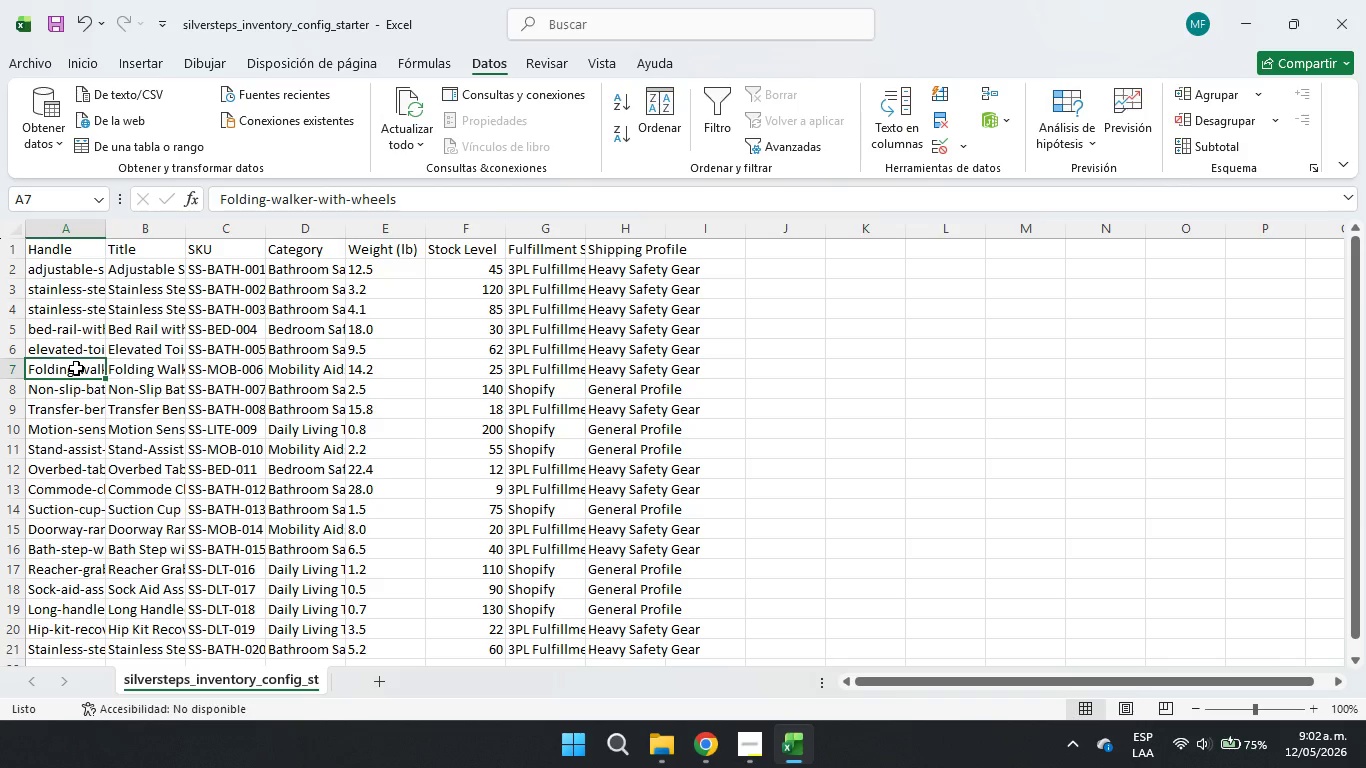 
left_click([95, 389])
 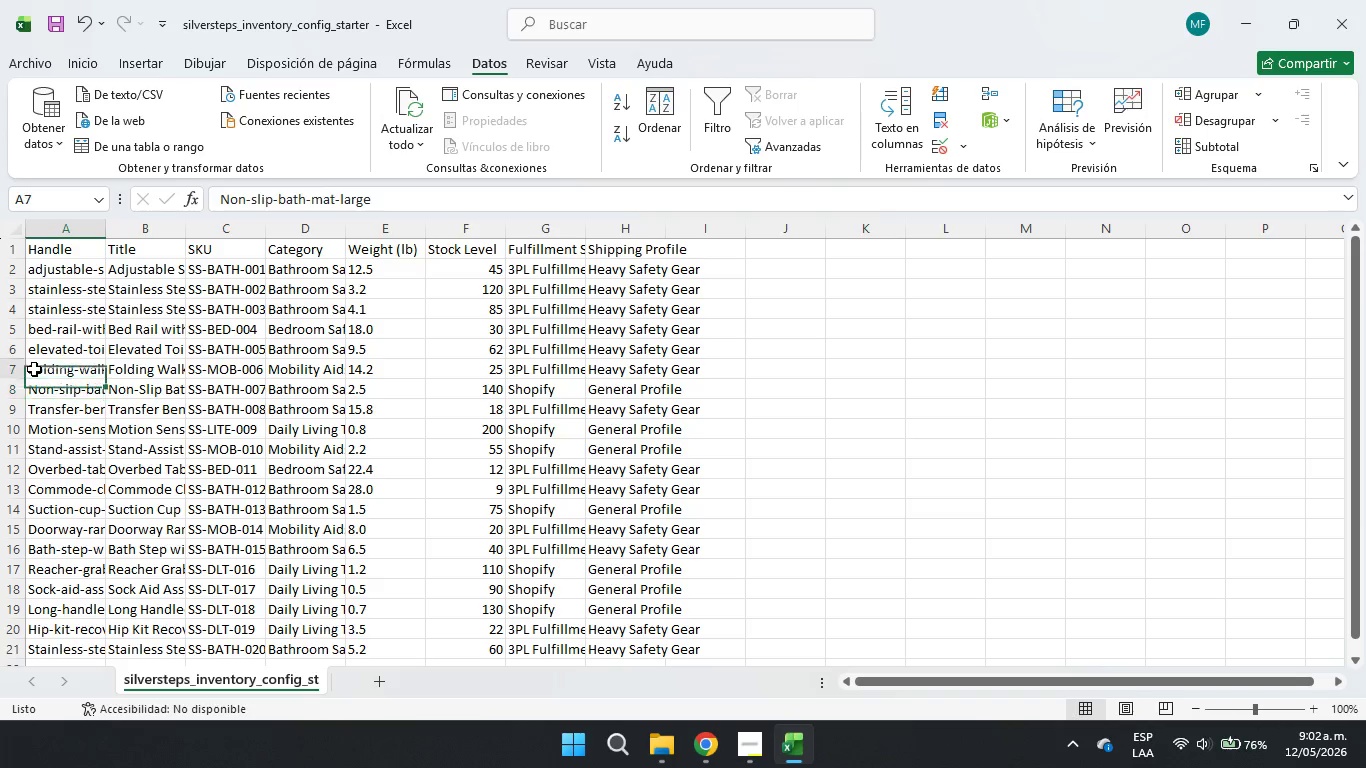 
double_click([34, 369])
 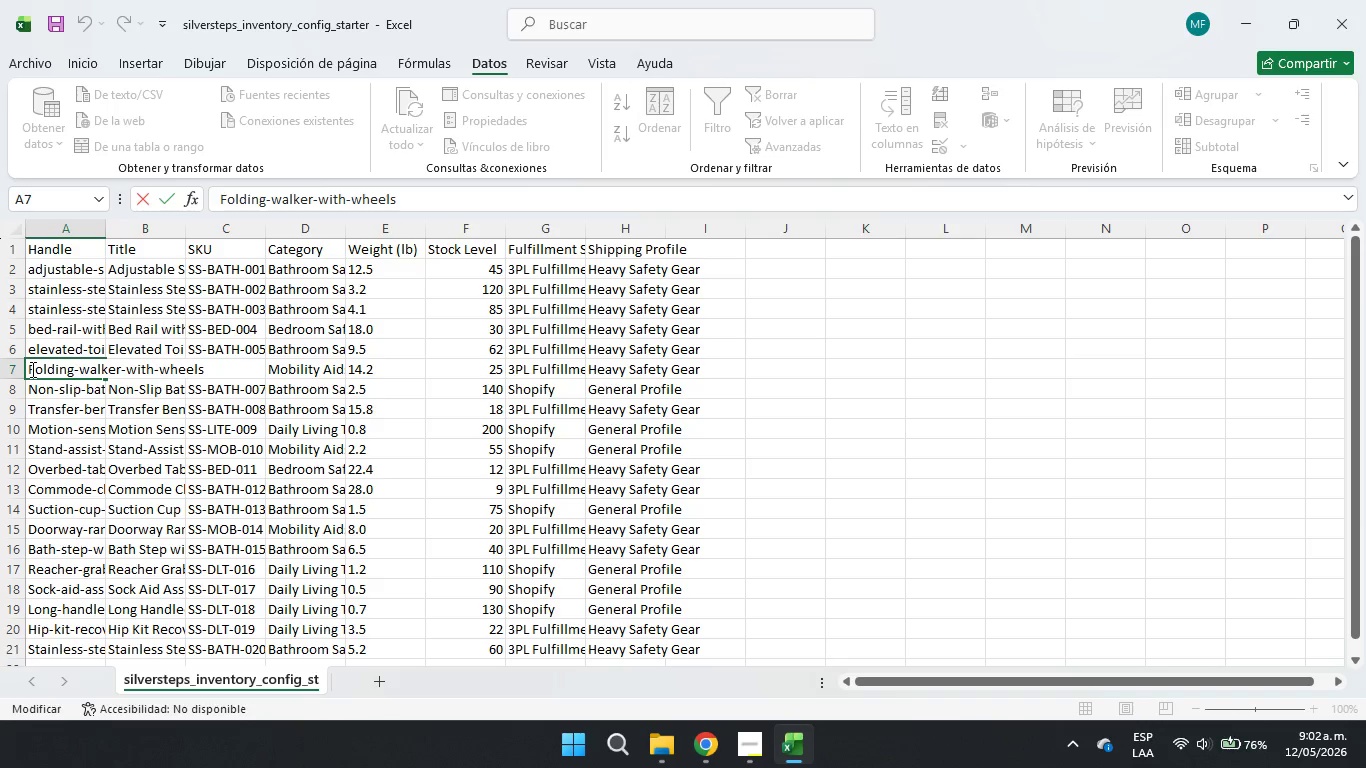 
key(Backspace)
 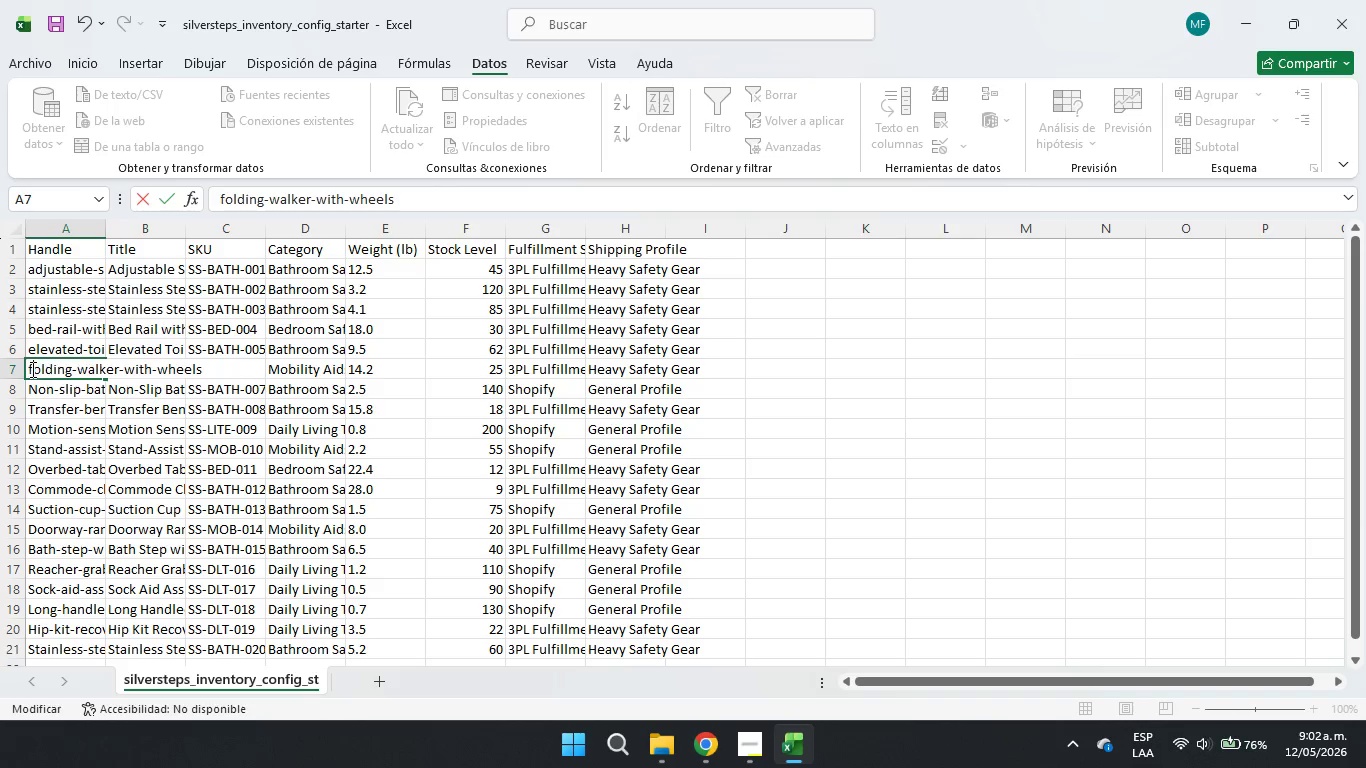 
key(F)
 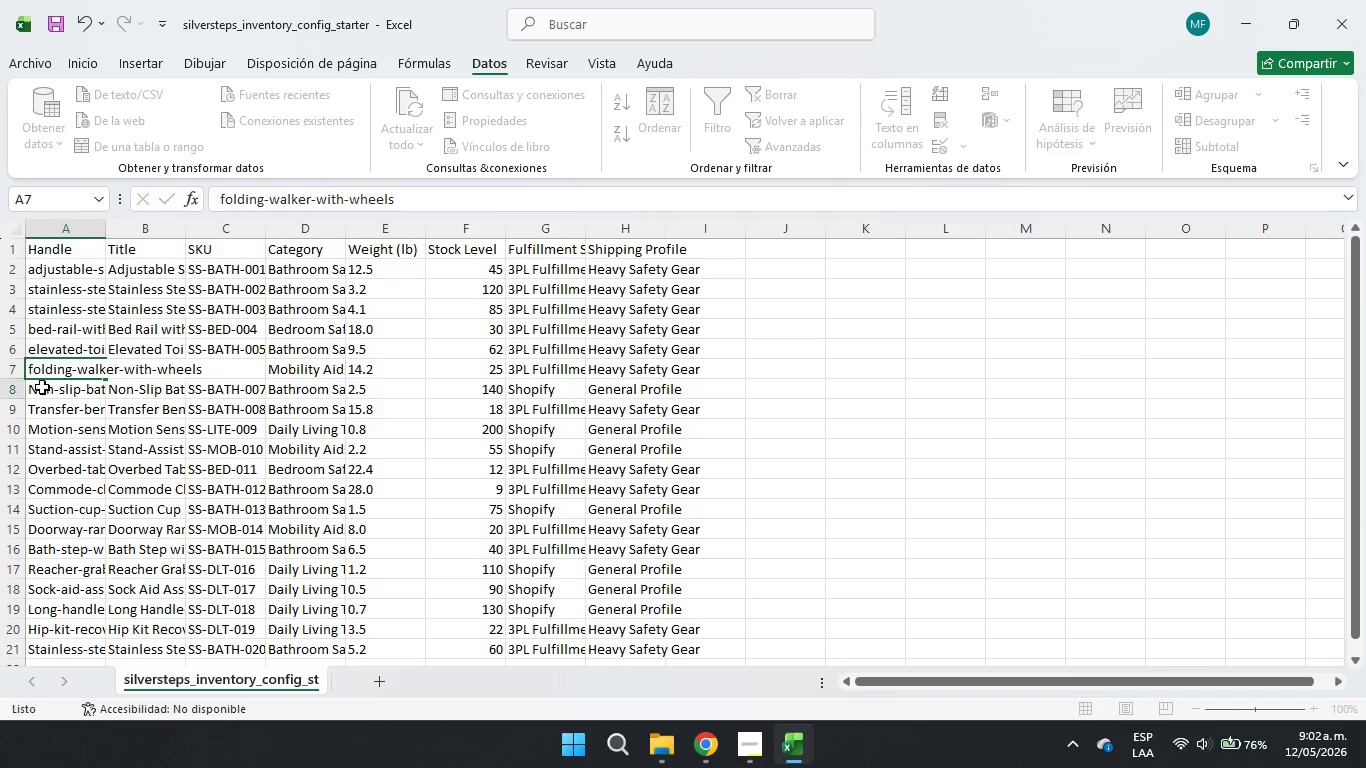 
double_click([42, 387])
 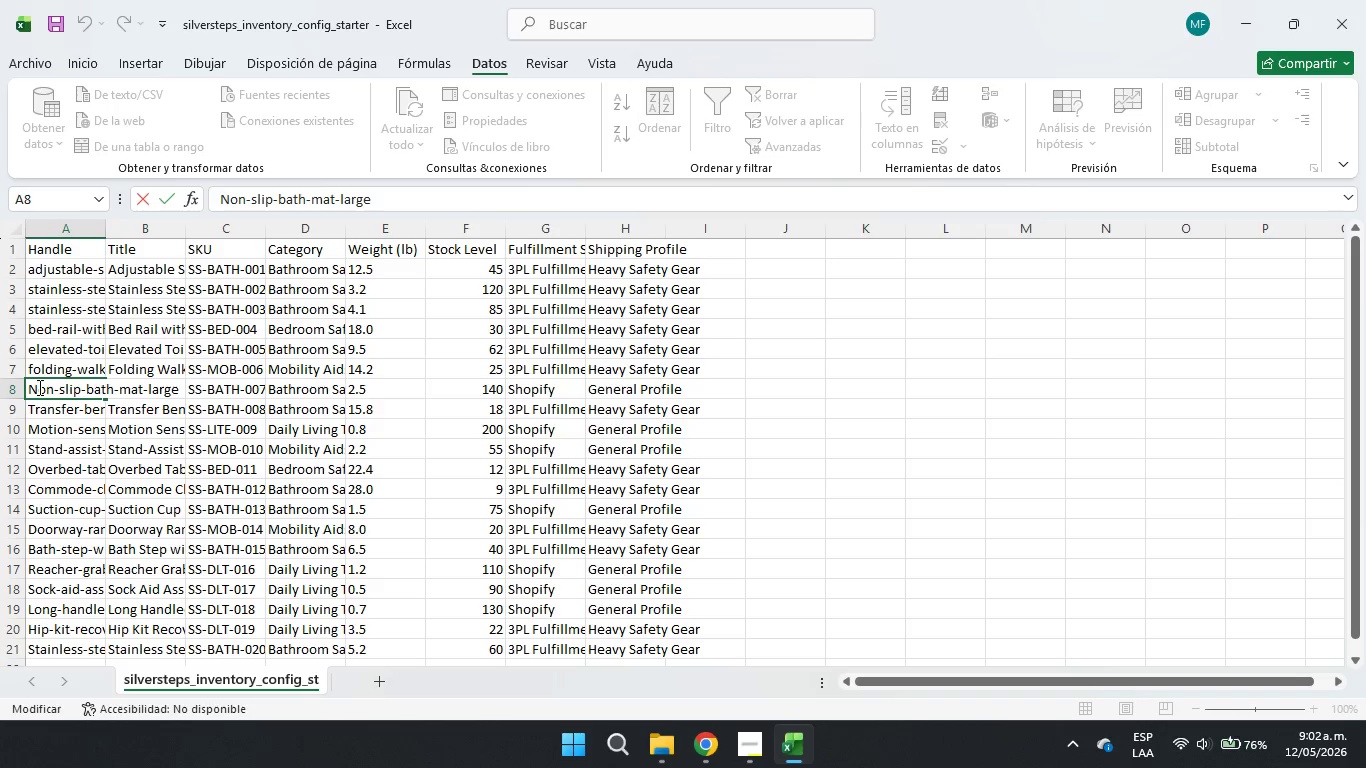 
key(Backspace)
 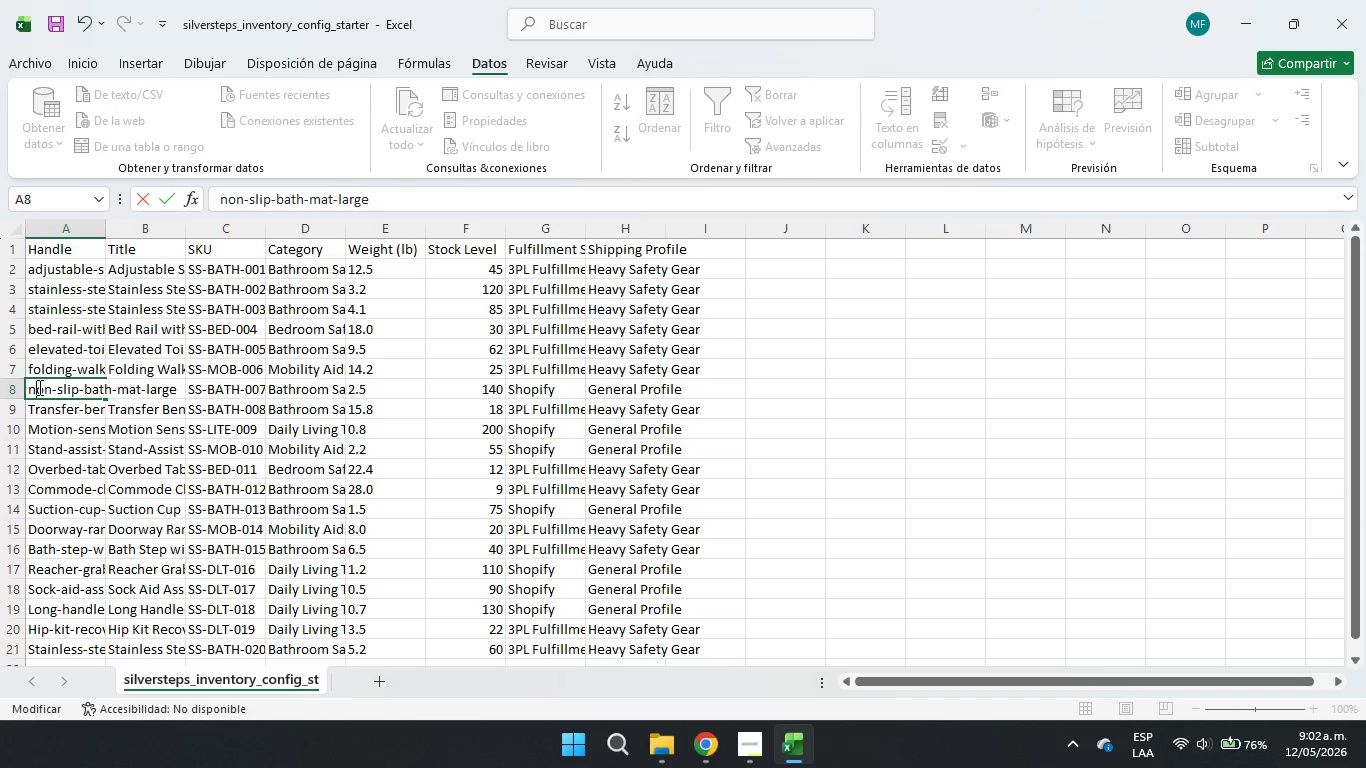 
key(N)
 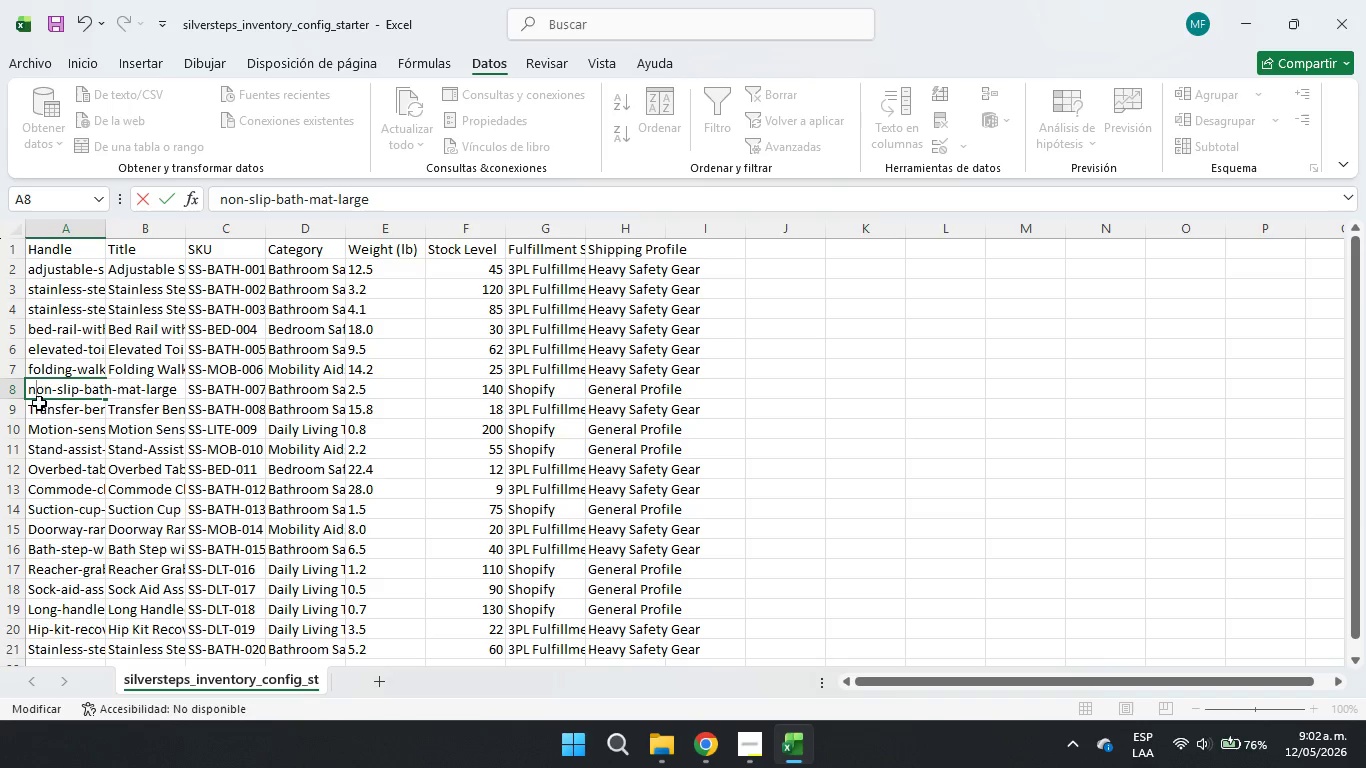 
left_click([35, 392])
 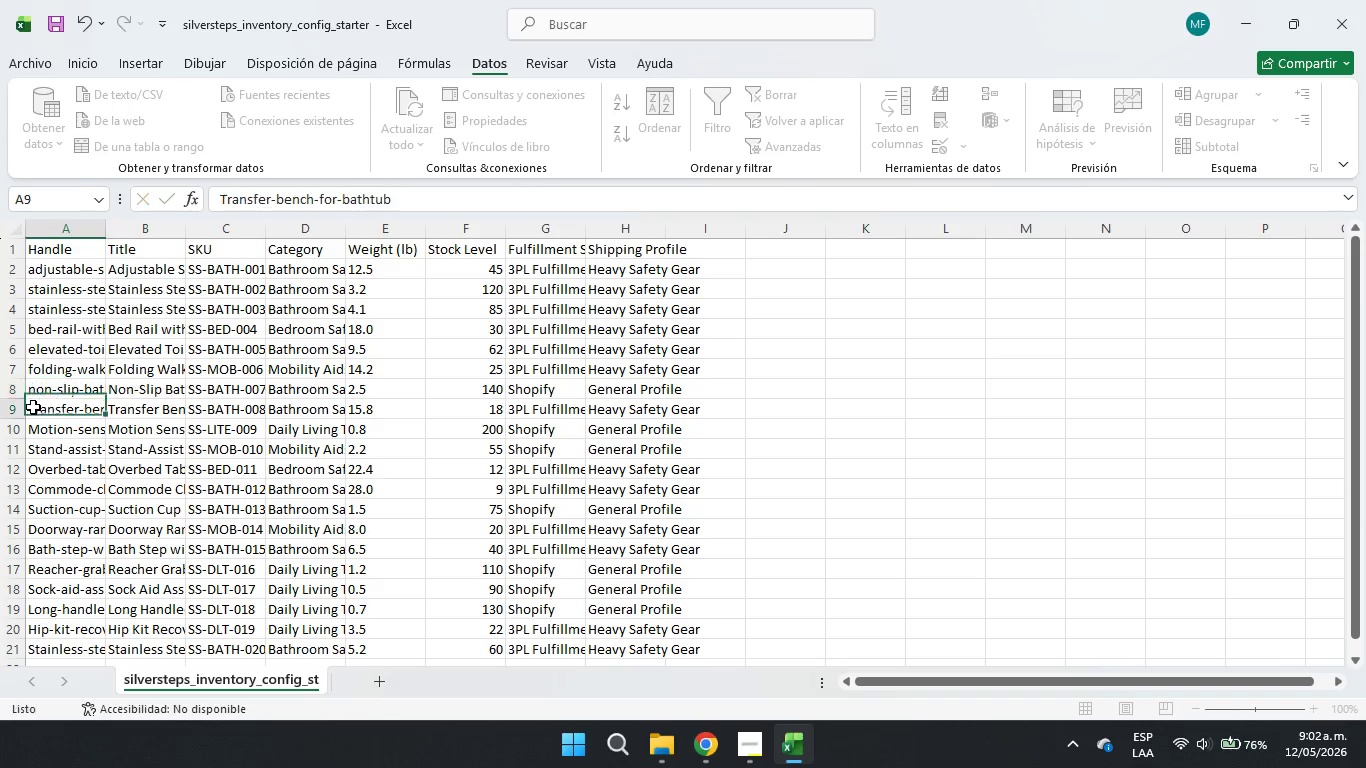 
double_click([33, 407])
 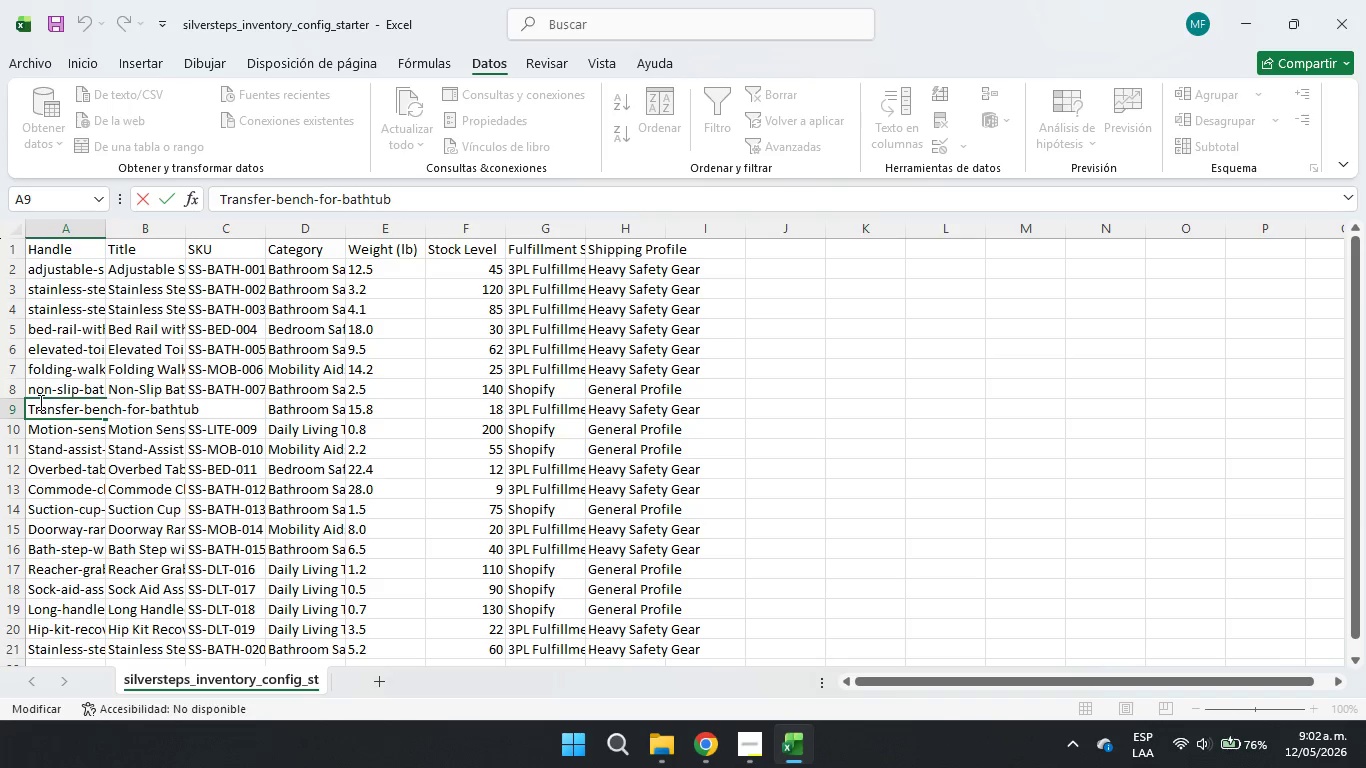 
key(Backspace)
 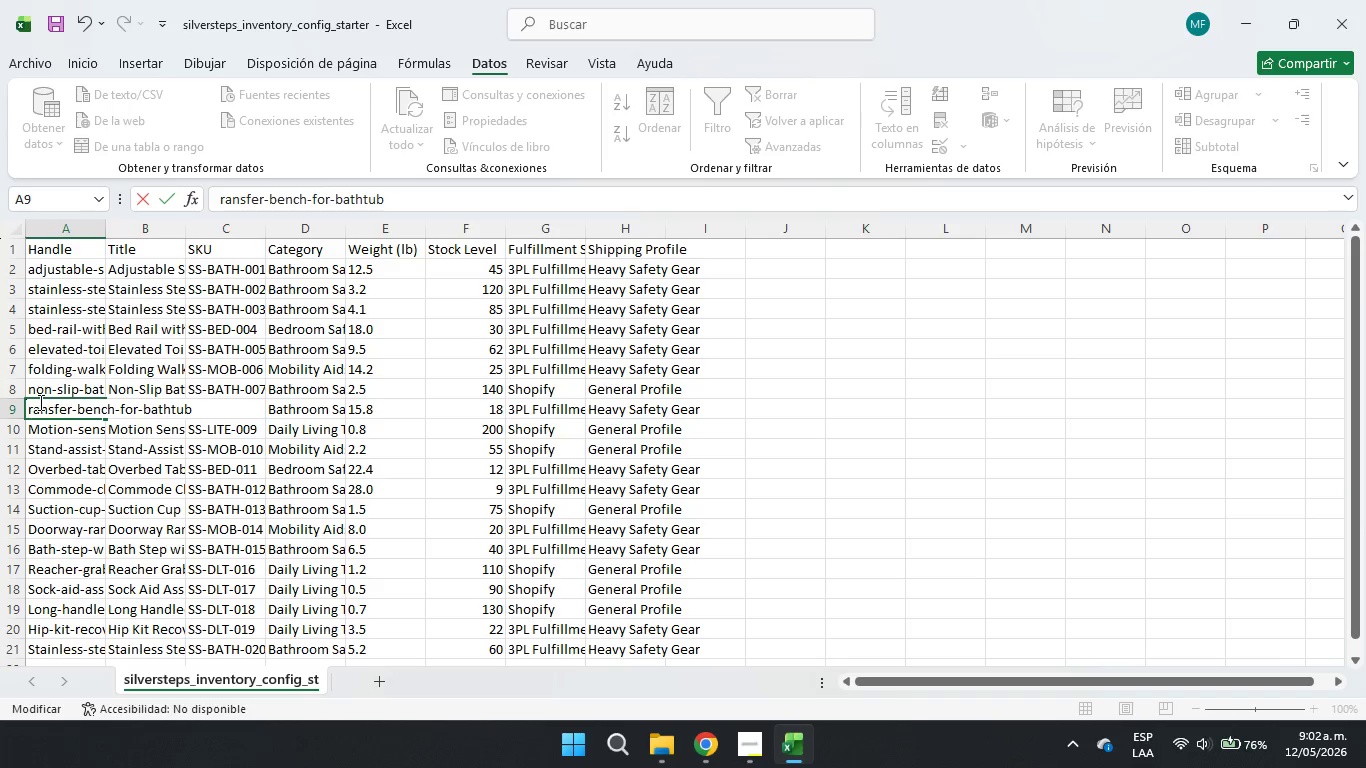 
key(T)
 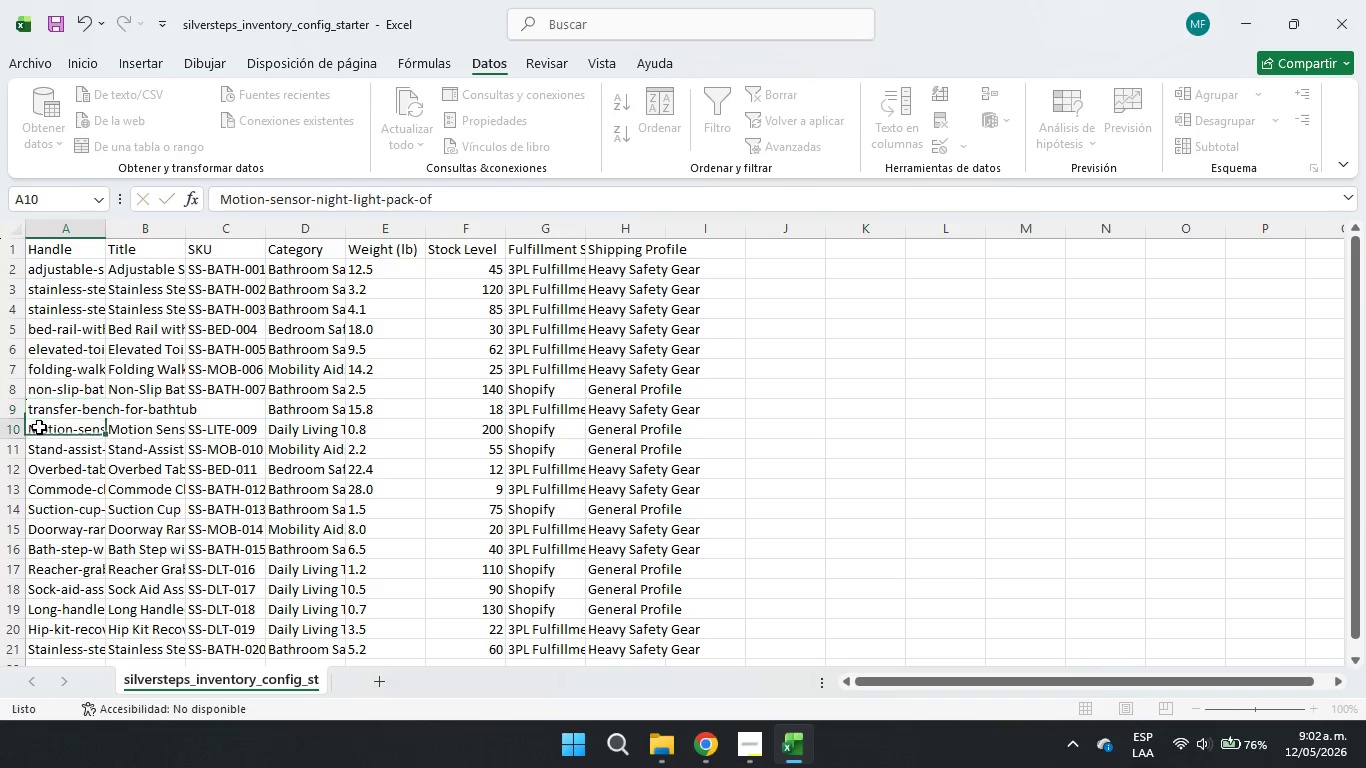 
double_click([39, 427])
 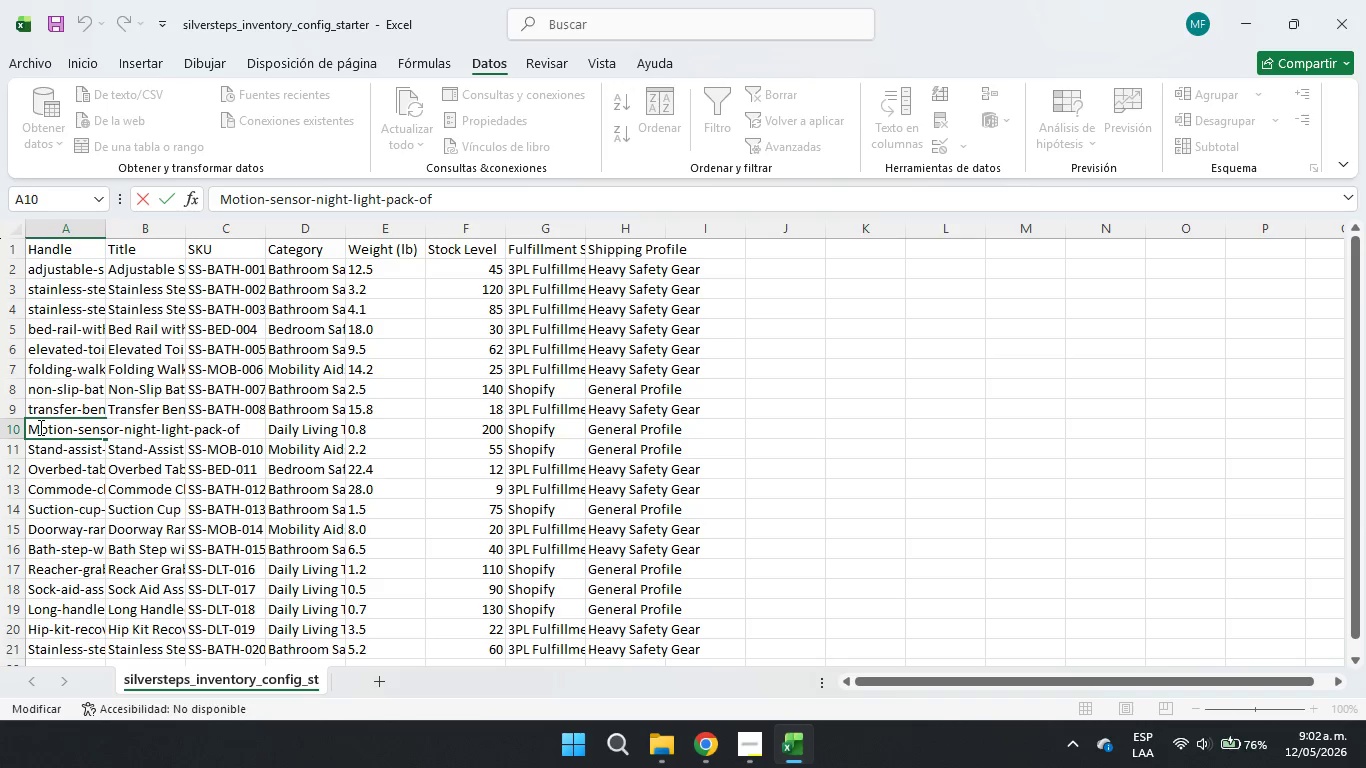 
key(Backspace)
 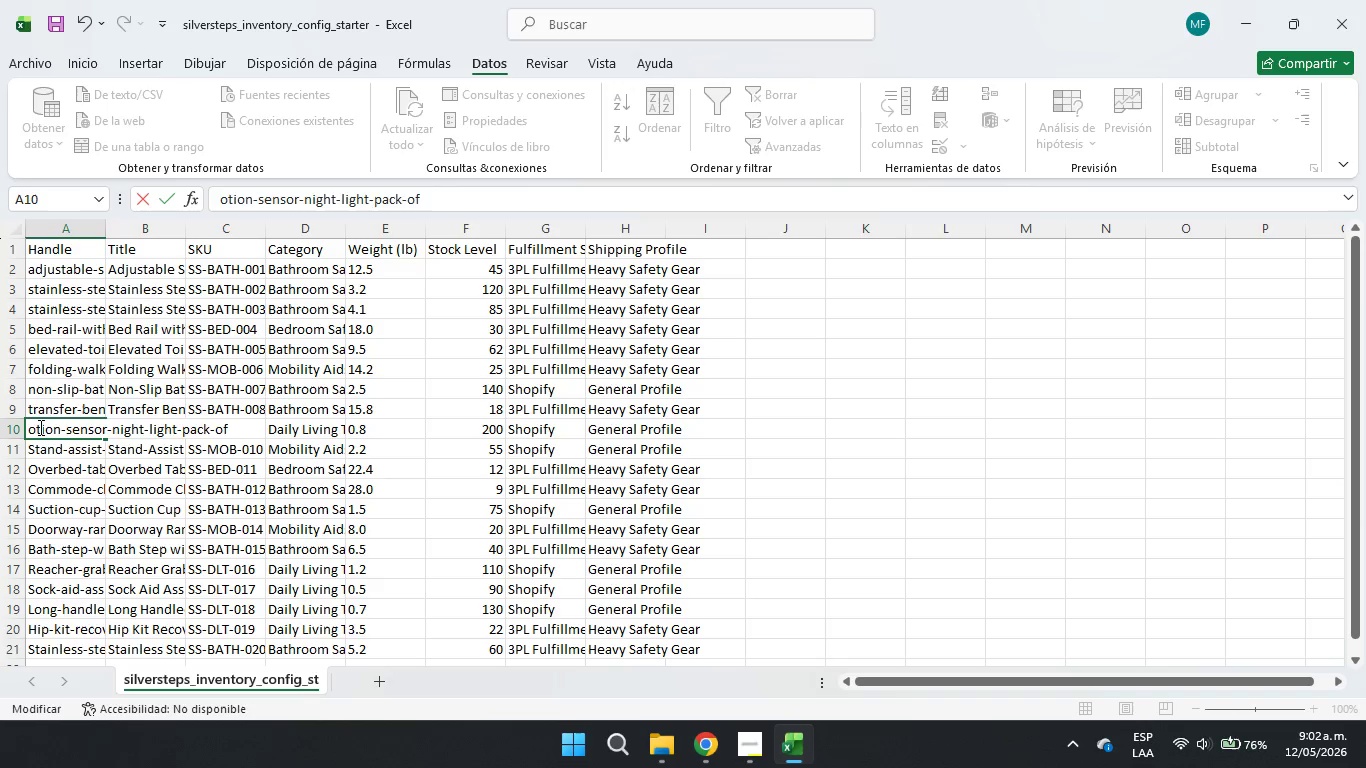 
key(M)
 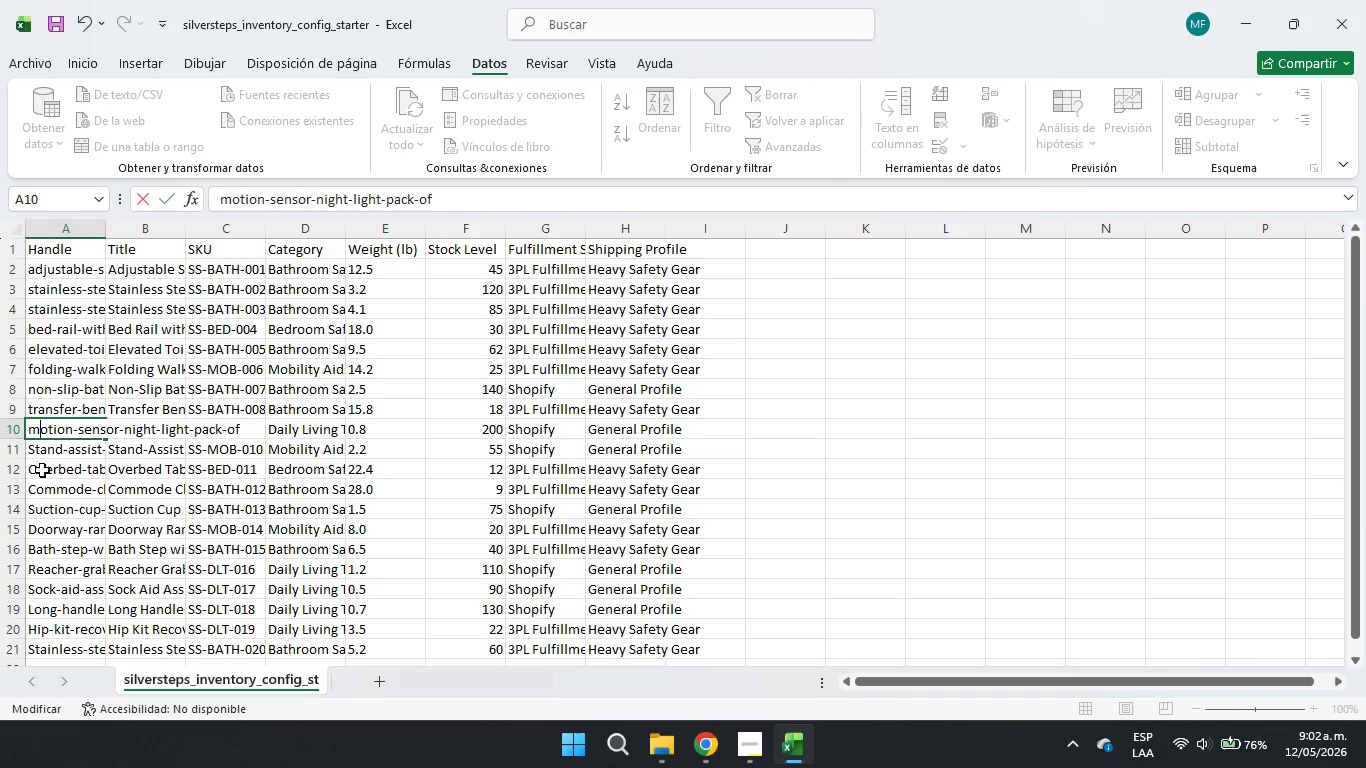 
double_click([42, 467])
 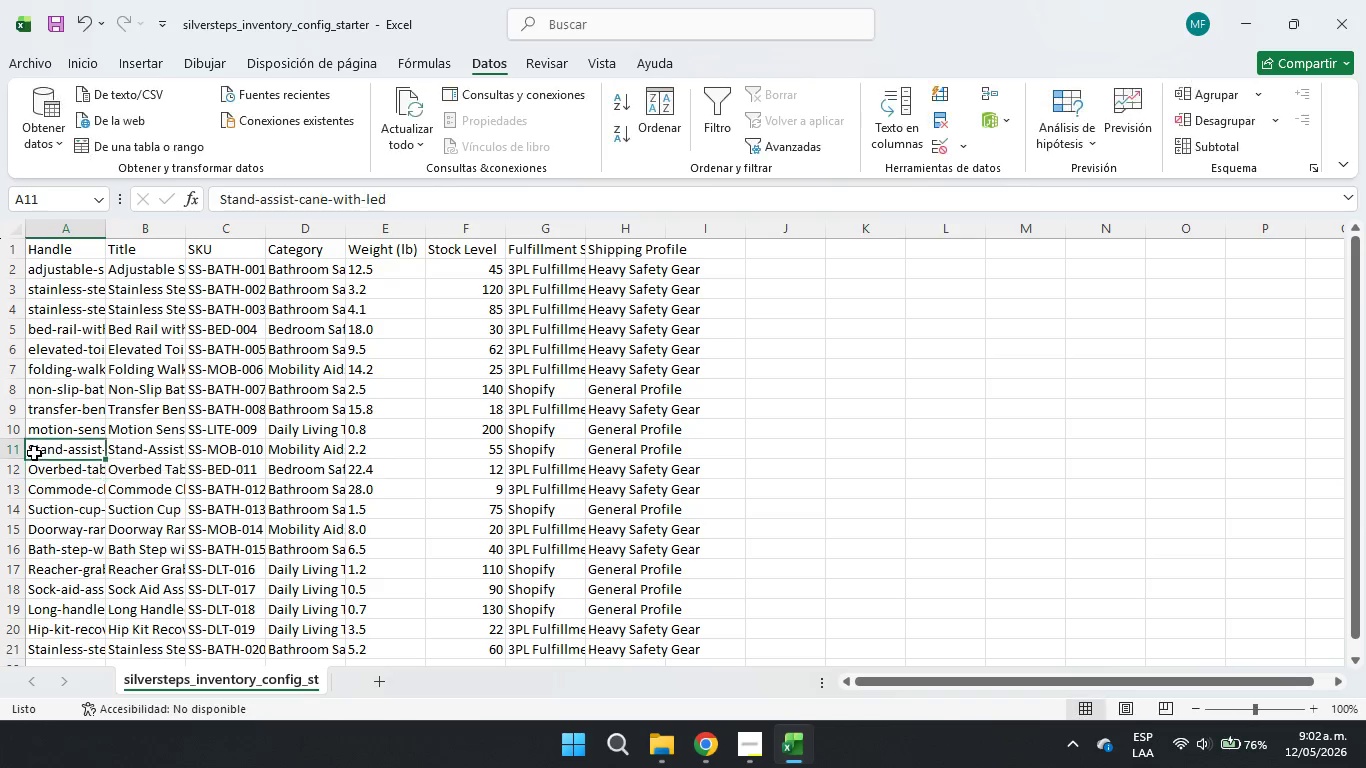 
double_click([34, 449])
 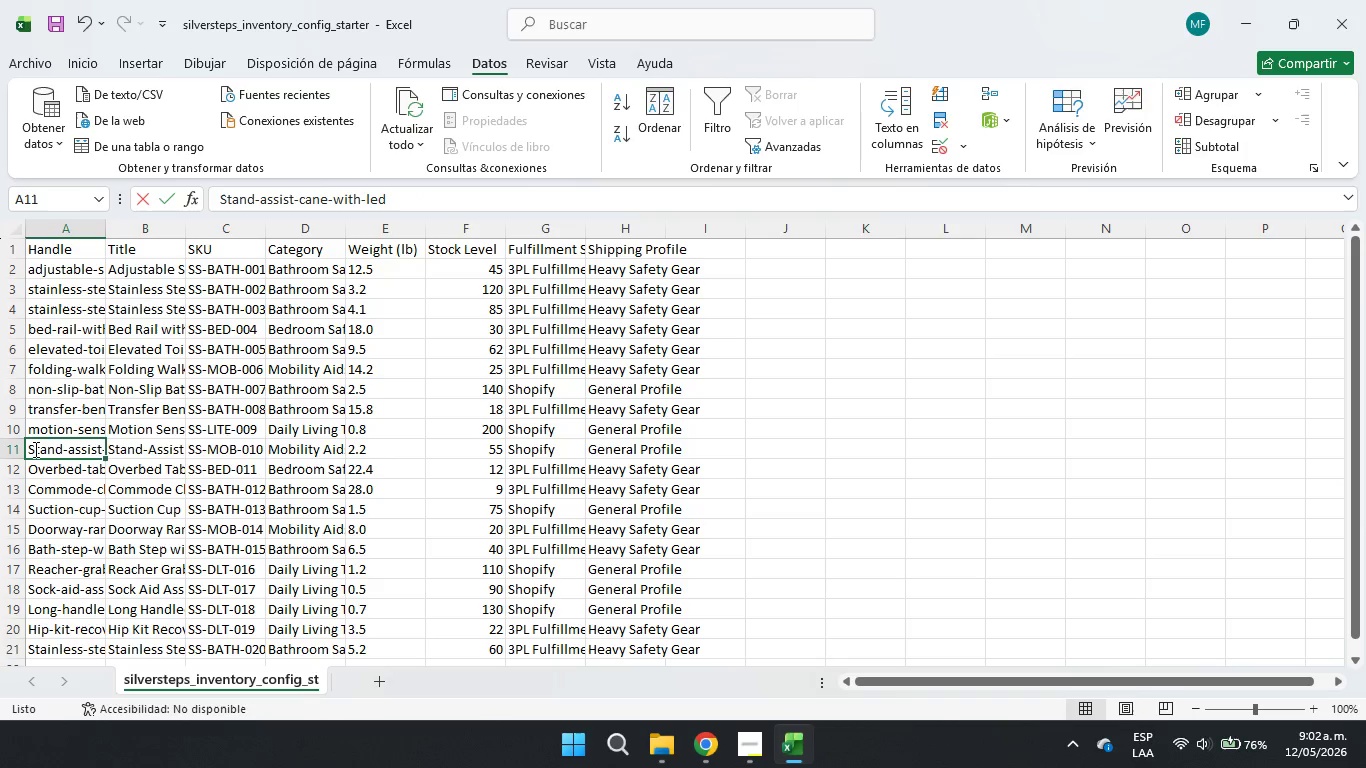 
triple_click([34, 449])
 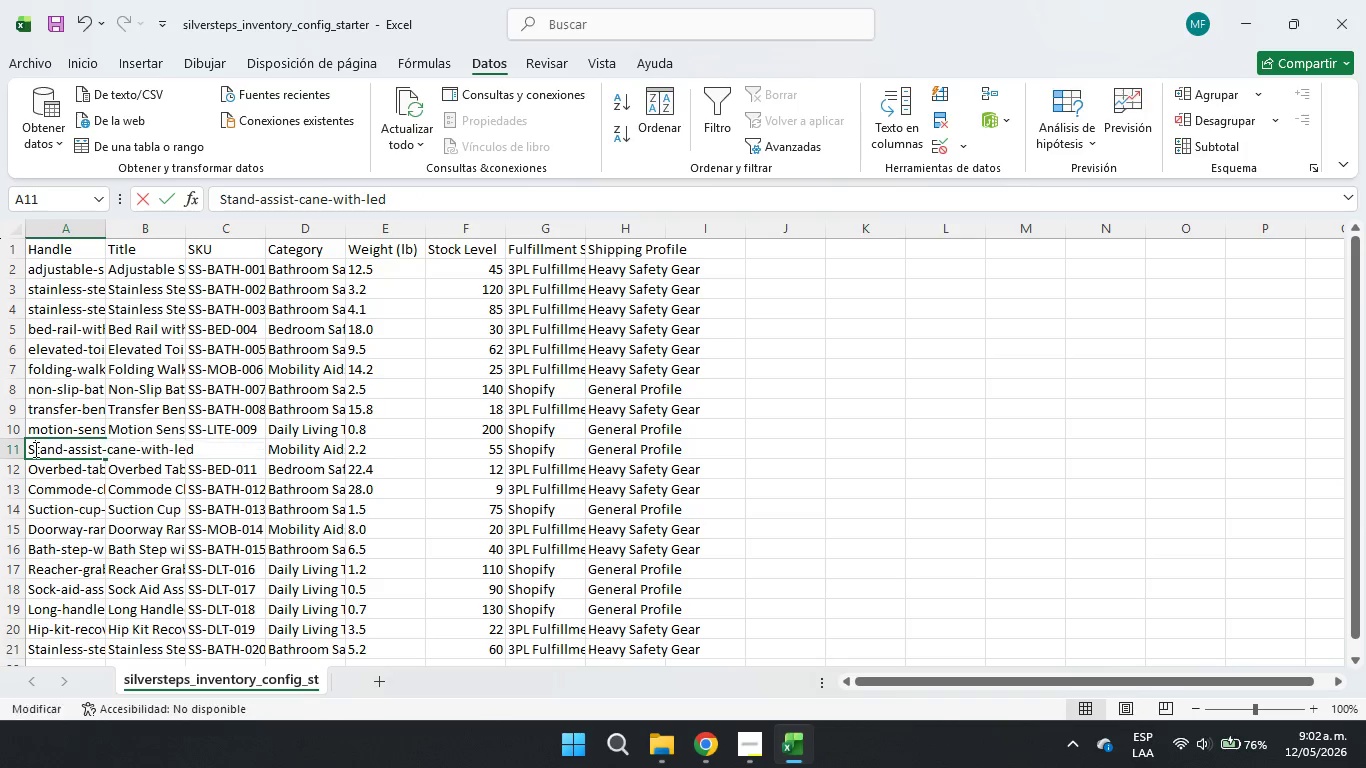 
triple_click([34, 449])
 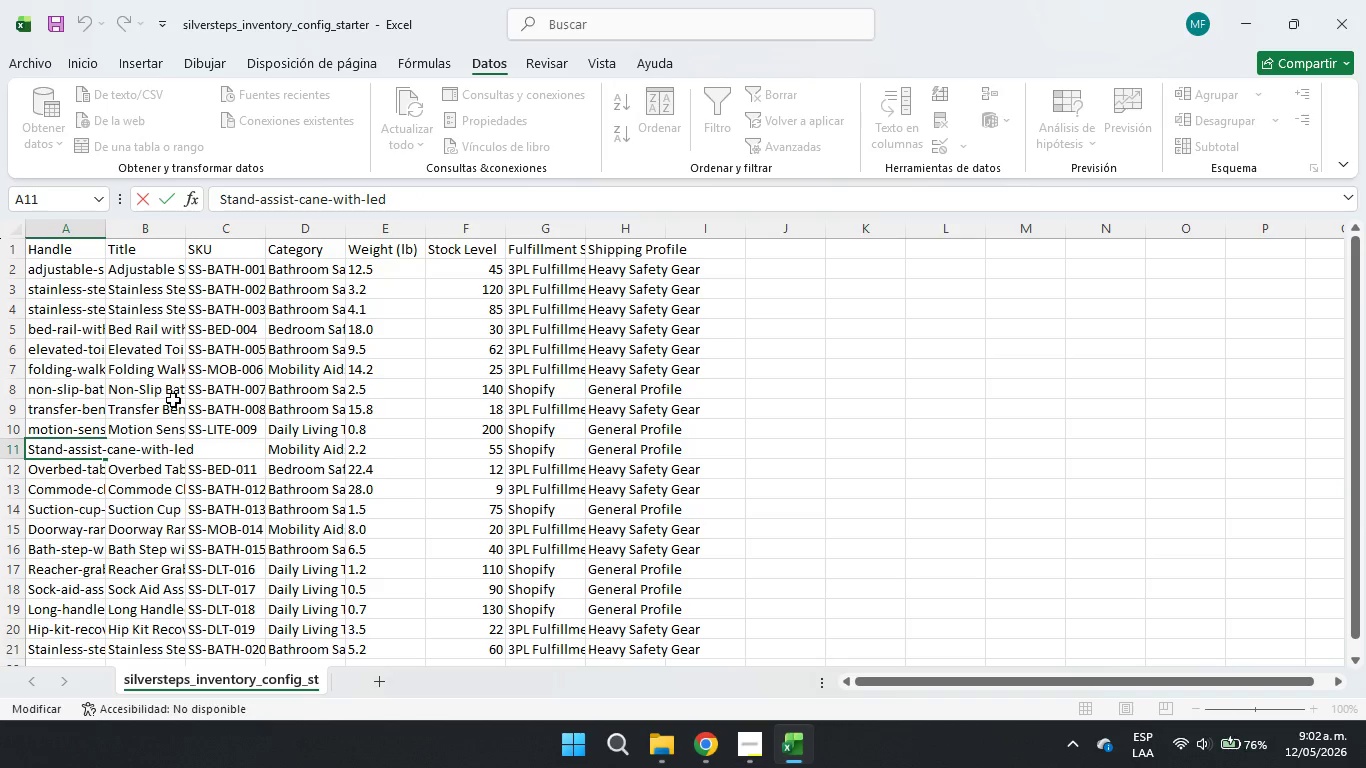 
key(Backspace)
 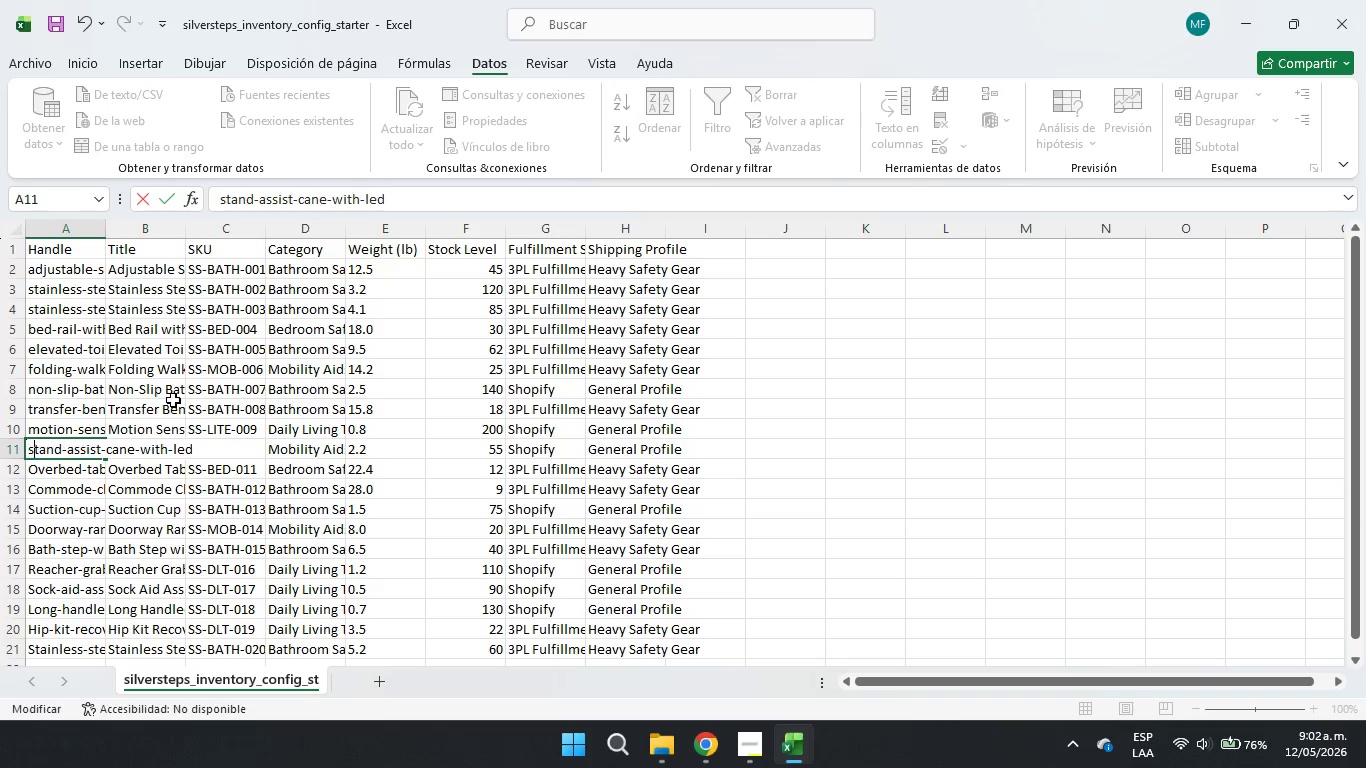 
key(S)
 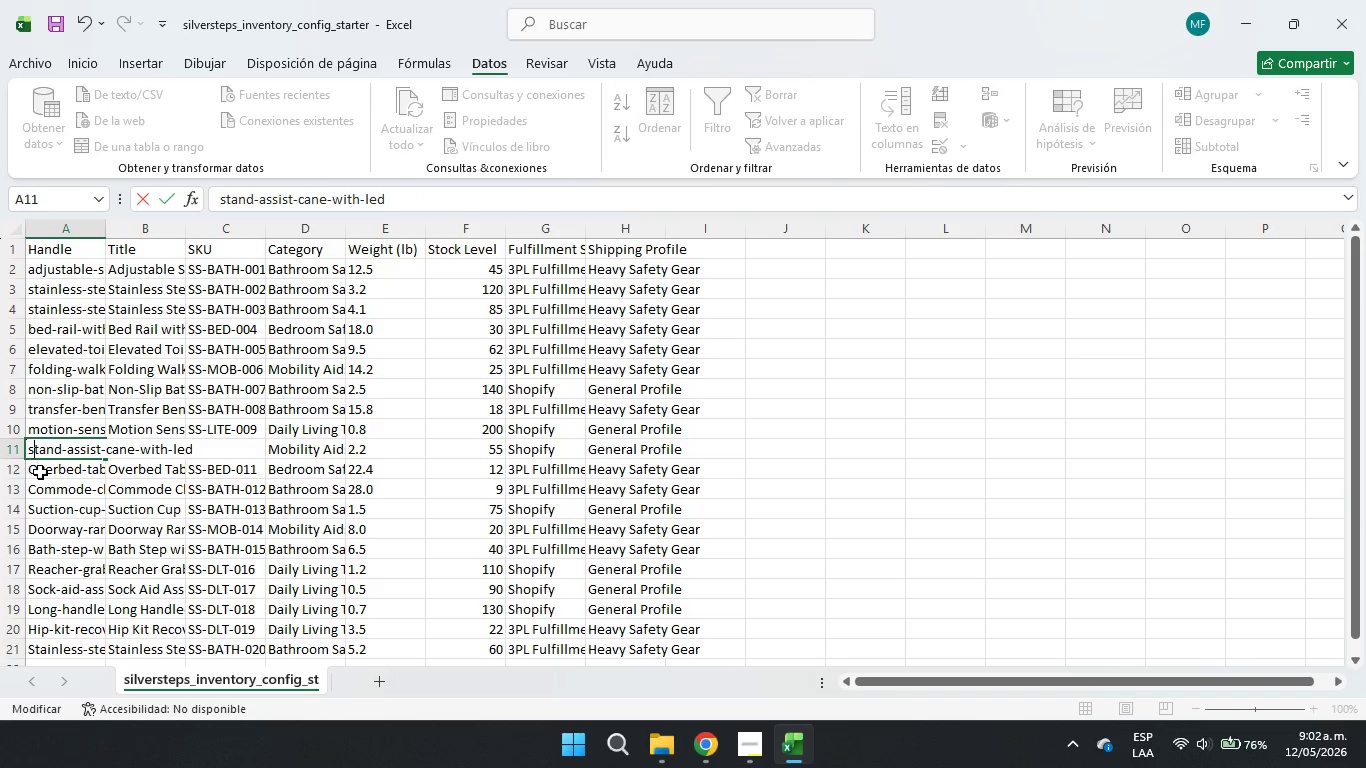 
double_click([41, 472])
 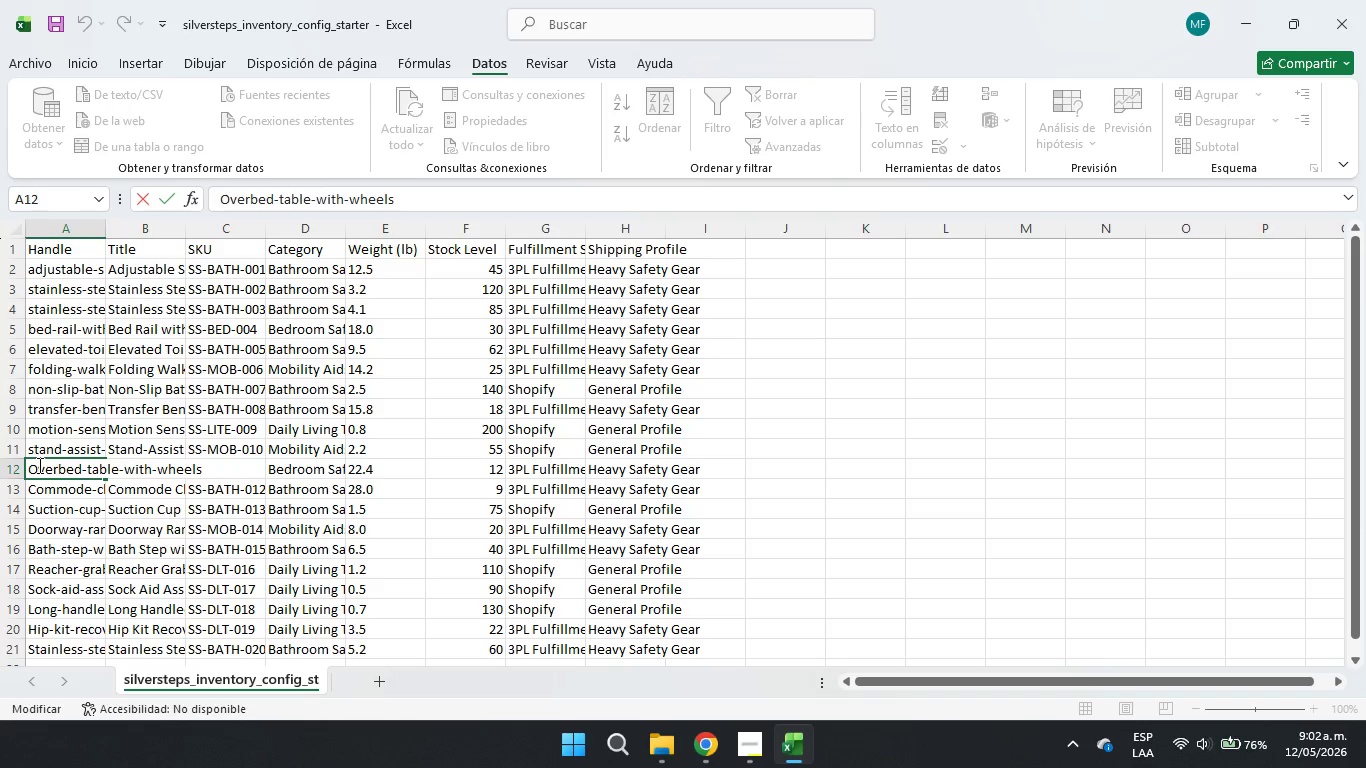 
key(Backspace)
 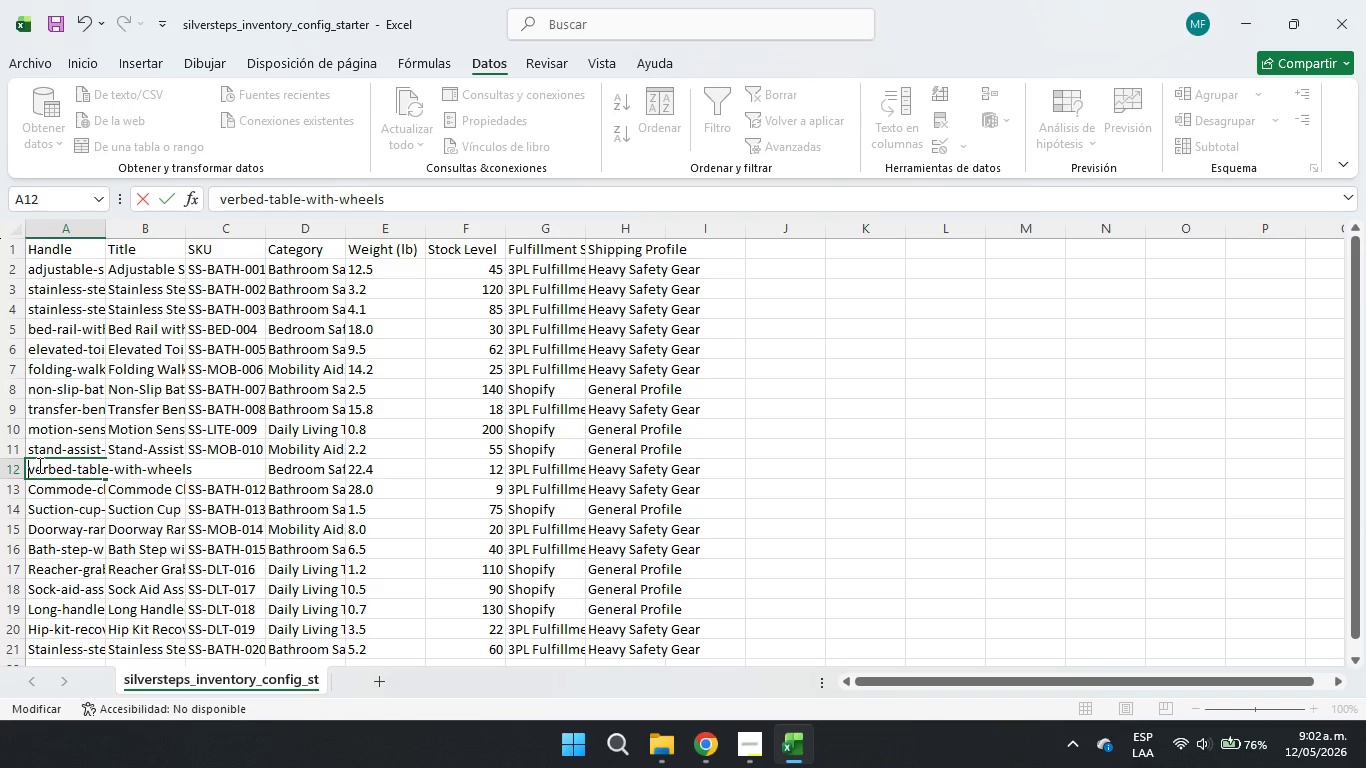 
key(O)
 